 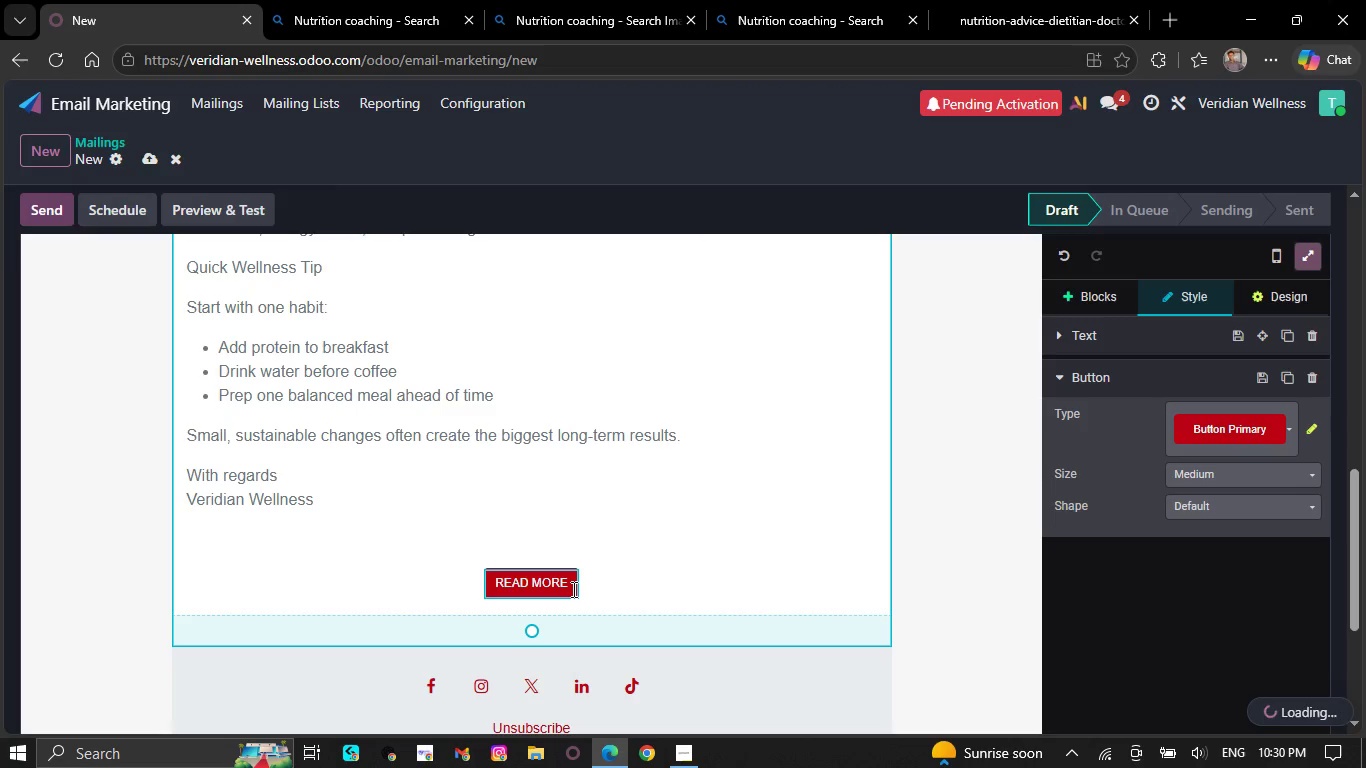 
left_click([566, 589])
 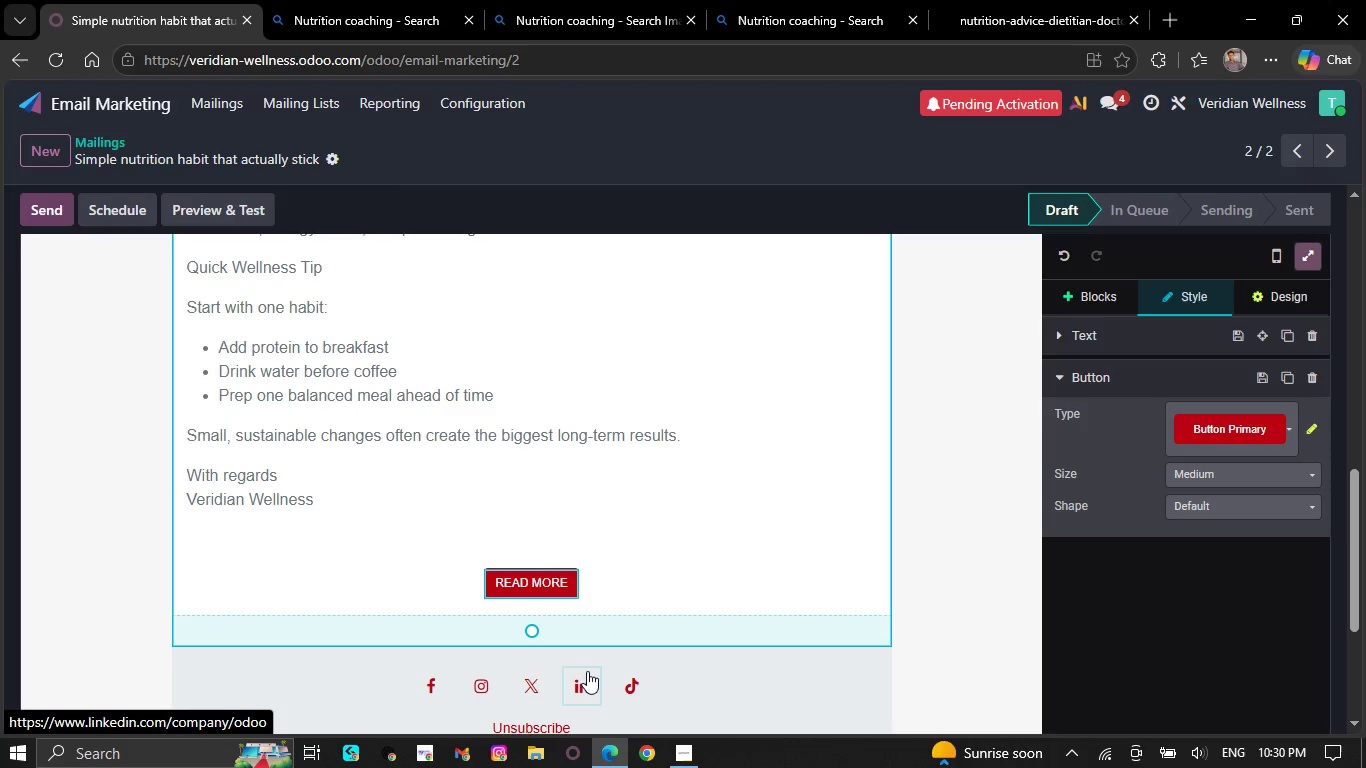 
key(ArrowLeft)
 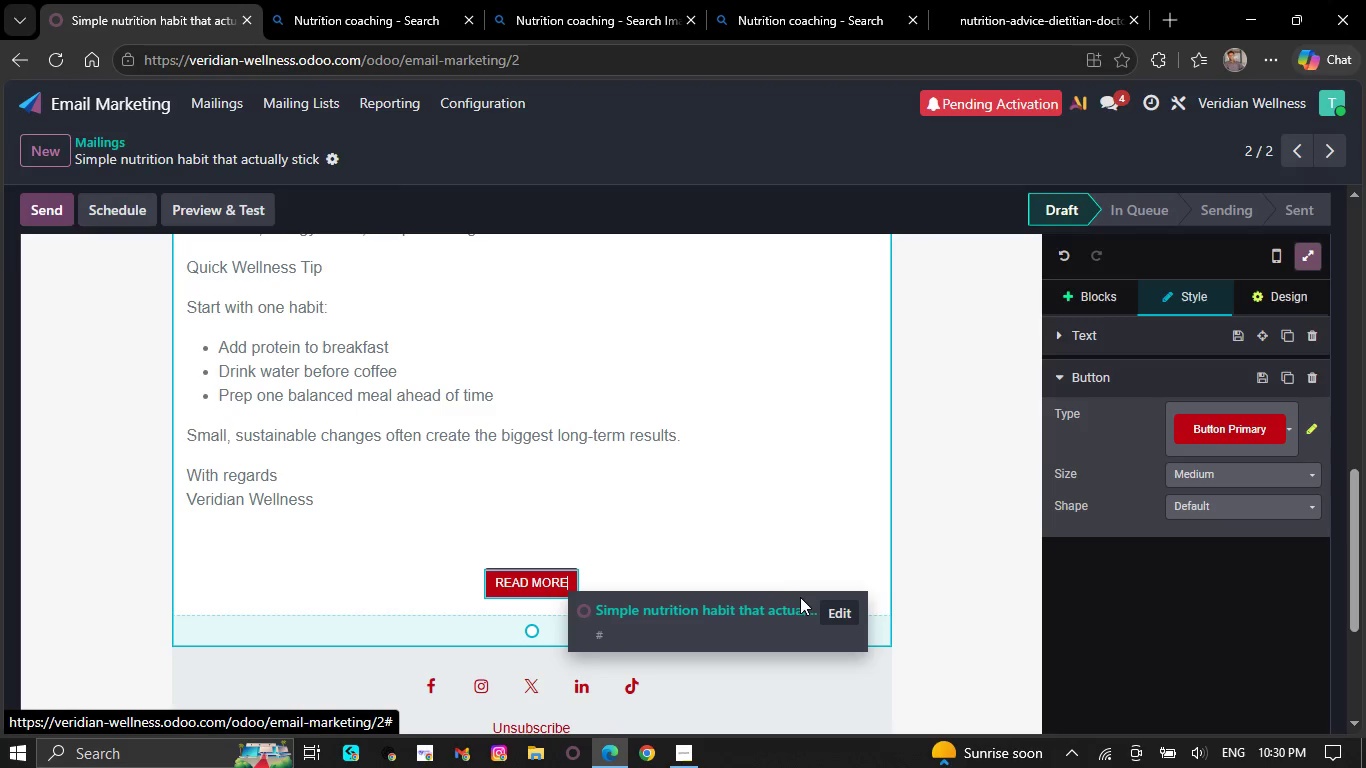 
left_click([853, 610])
 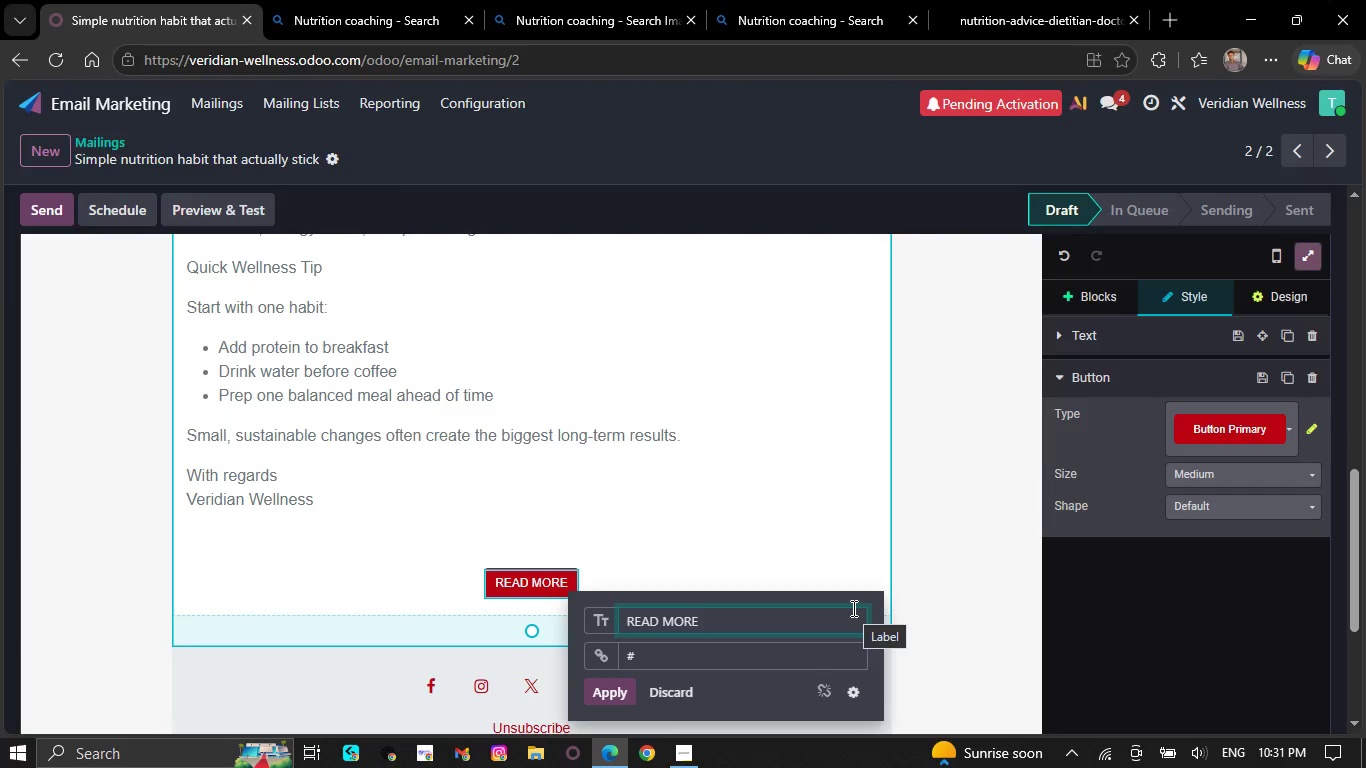 
wait(5.61)
 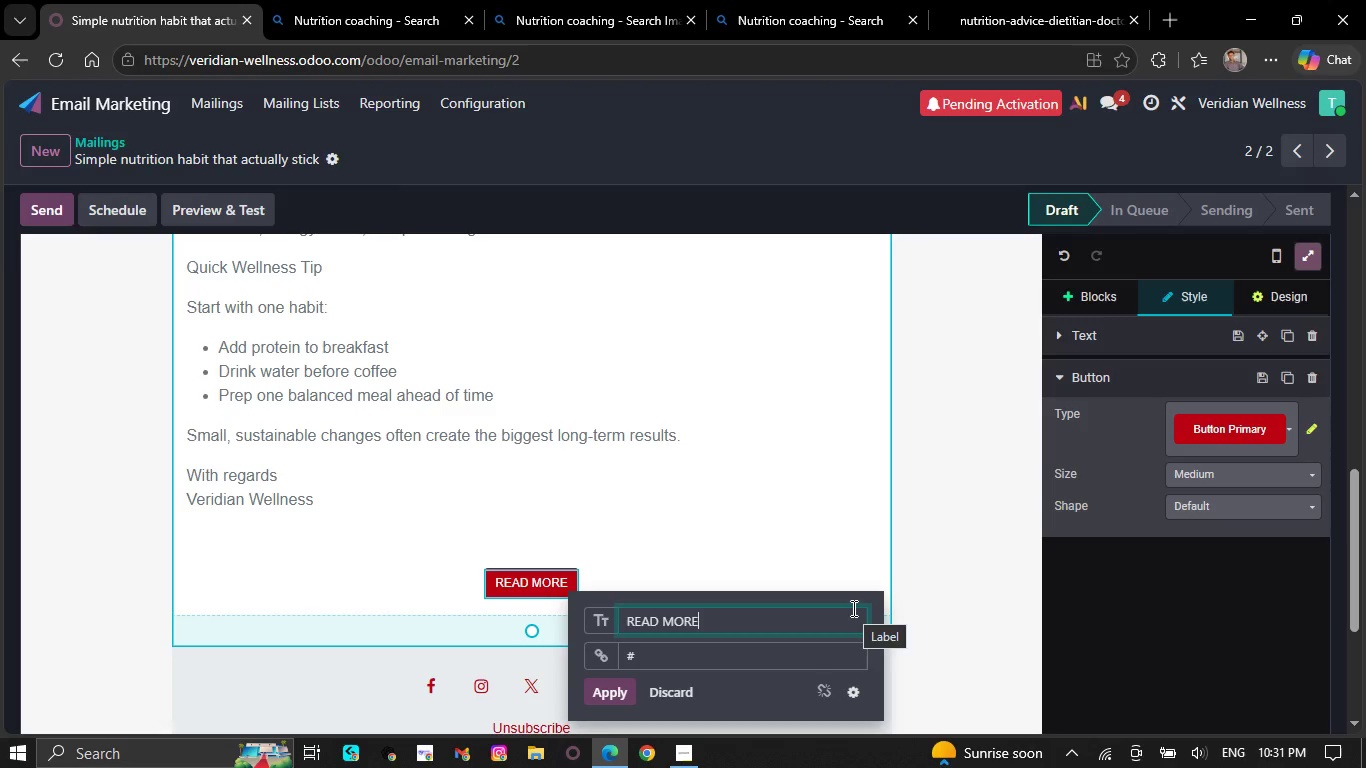 
key(Backspace)
key(Backspace)
key(Backspace)
key(Backspace)
key(Backspace)
key(Backspace)
key(Backspace)
key(Backspace)
key(Backspace)
type(Talk with )
 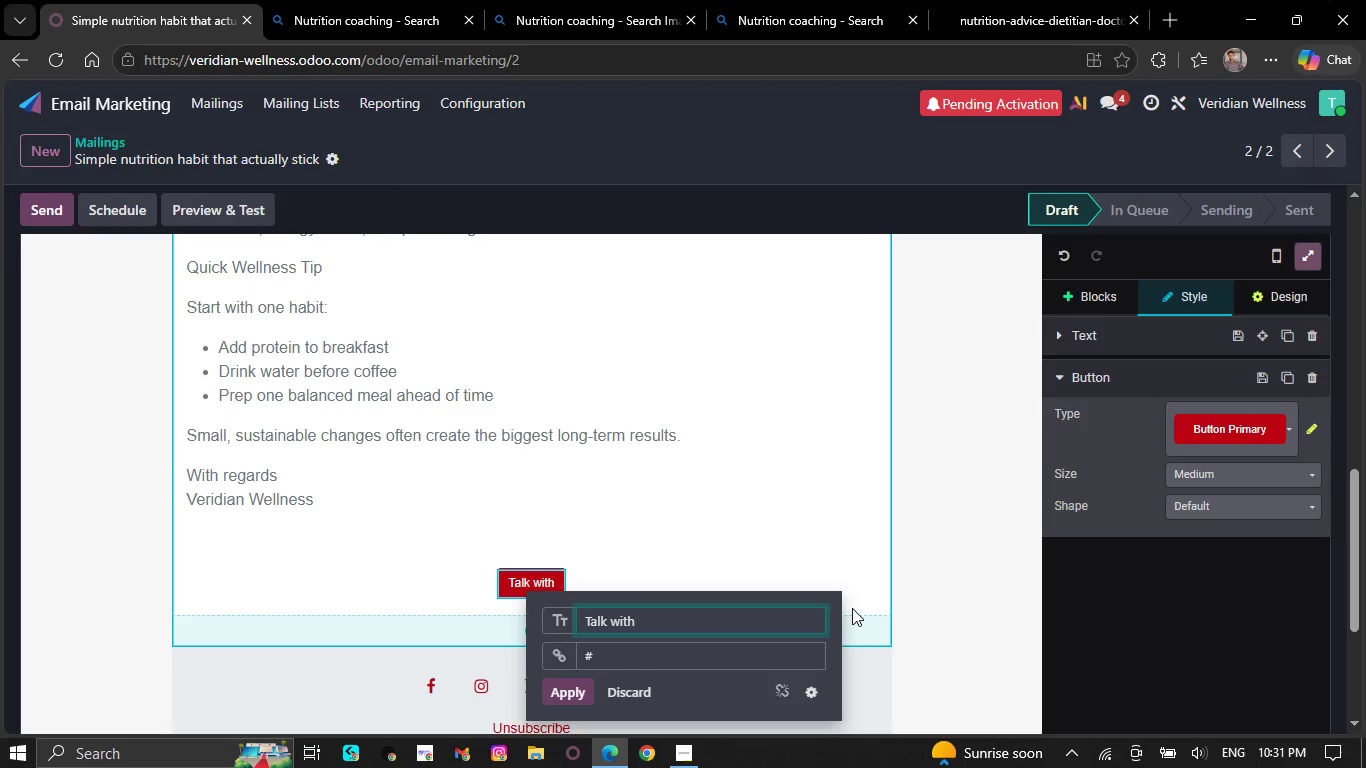 
key(ArrowLeft)
 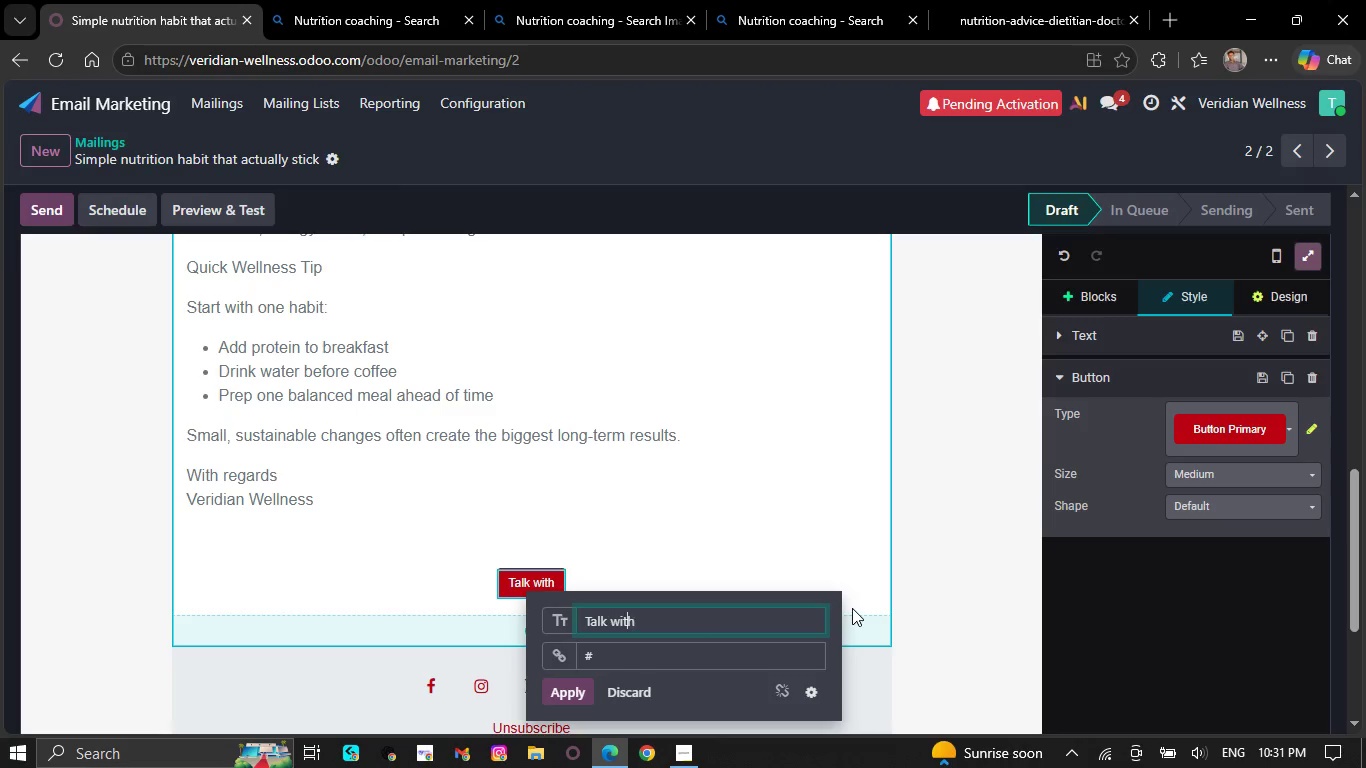 
key(ArrowLeft)
 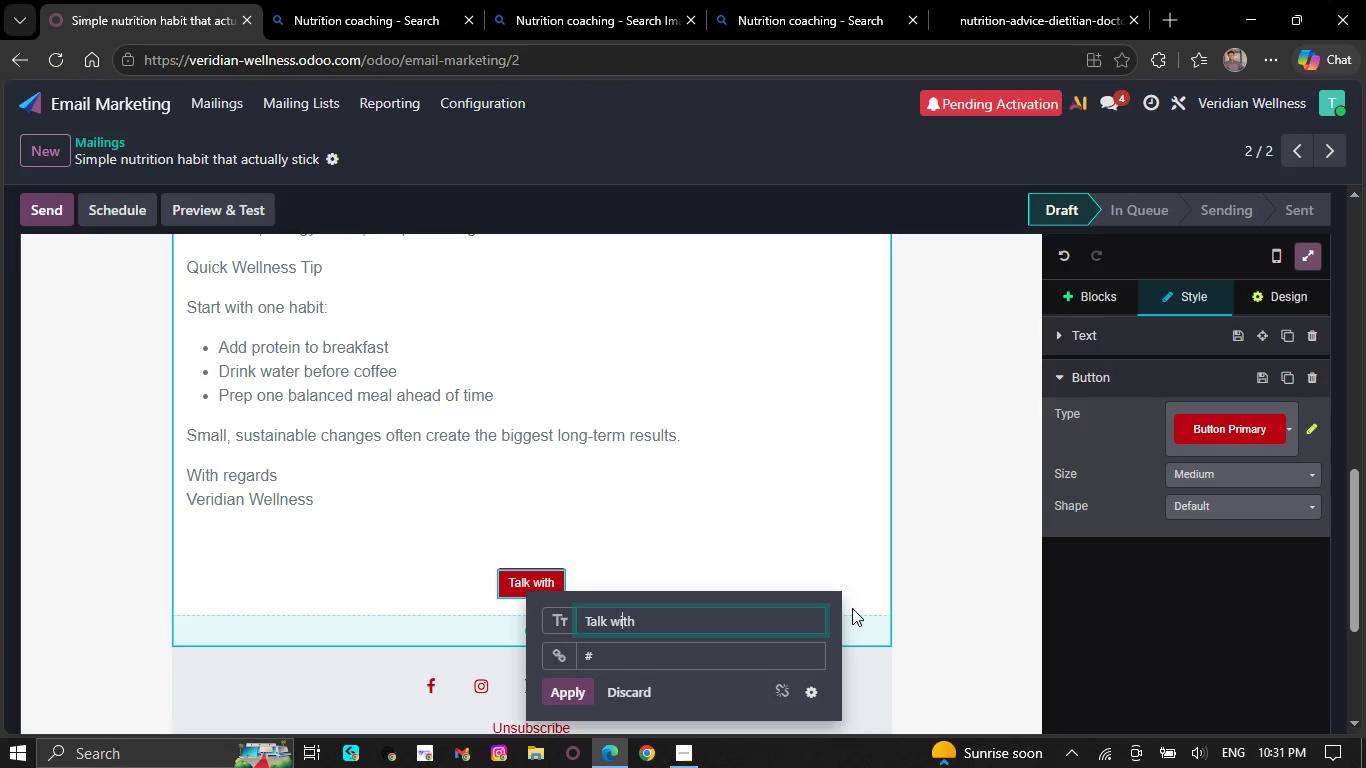 
key(ArrowLeft)
 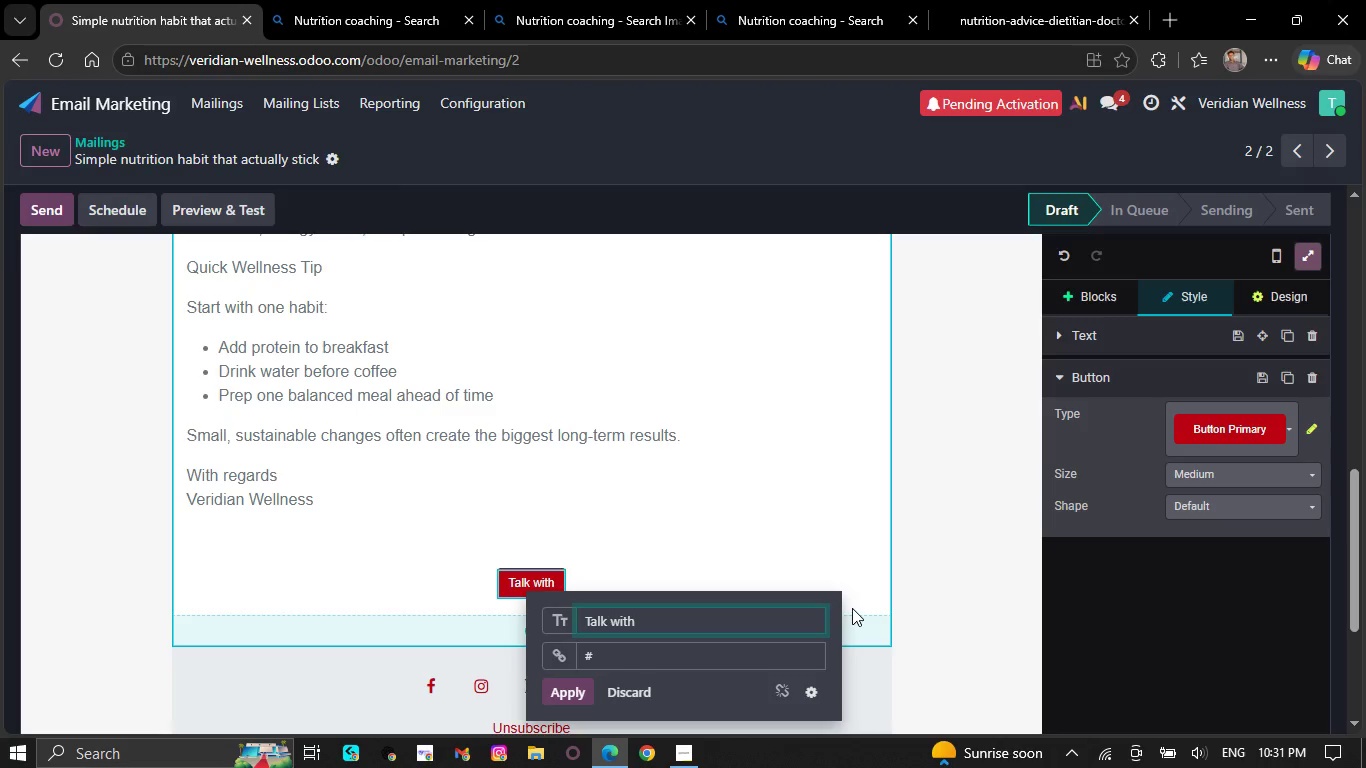 
key(Backspace)
 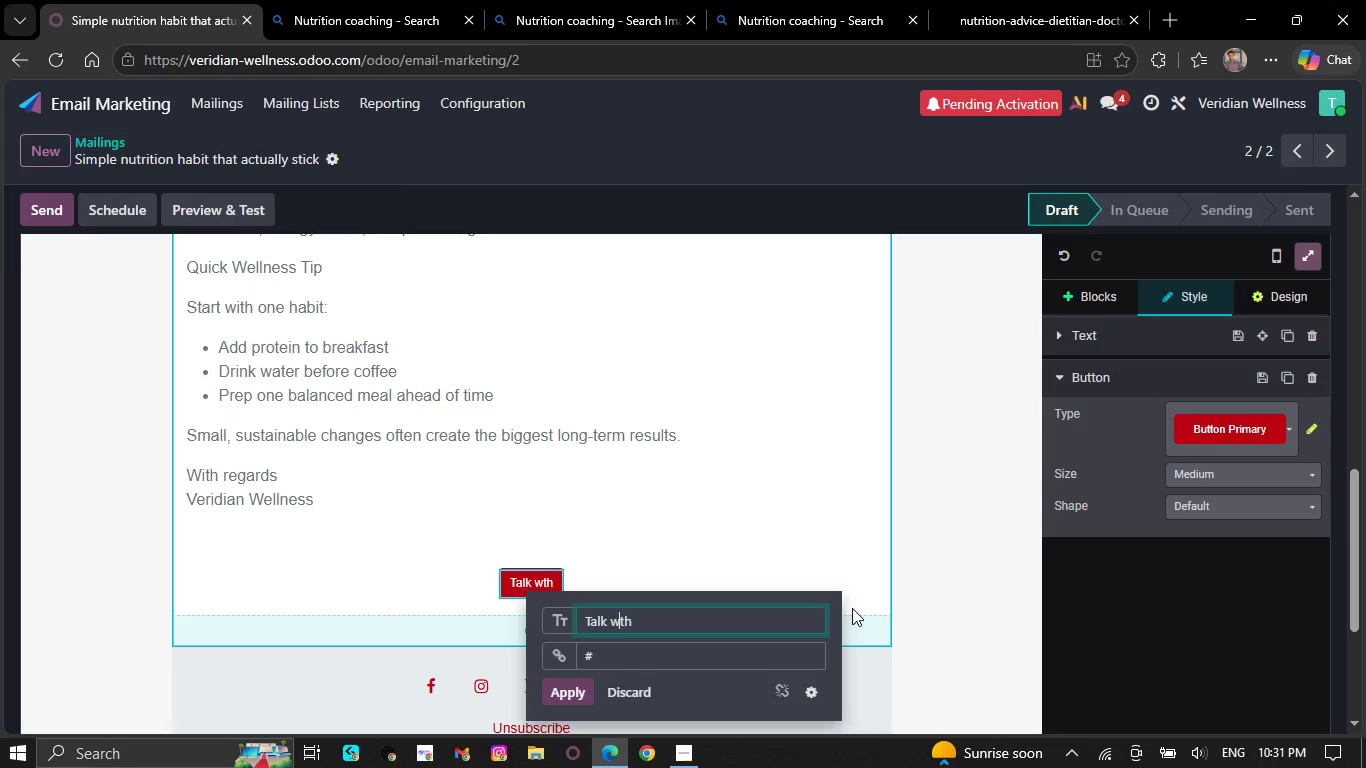 
key(CapsLock)
 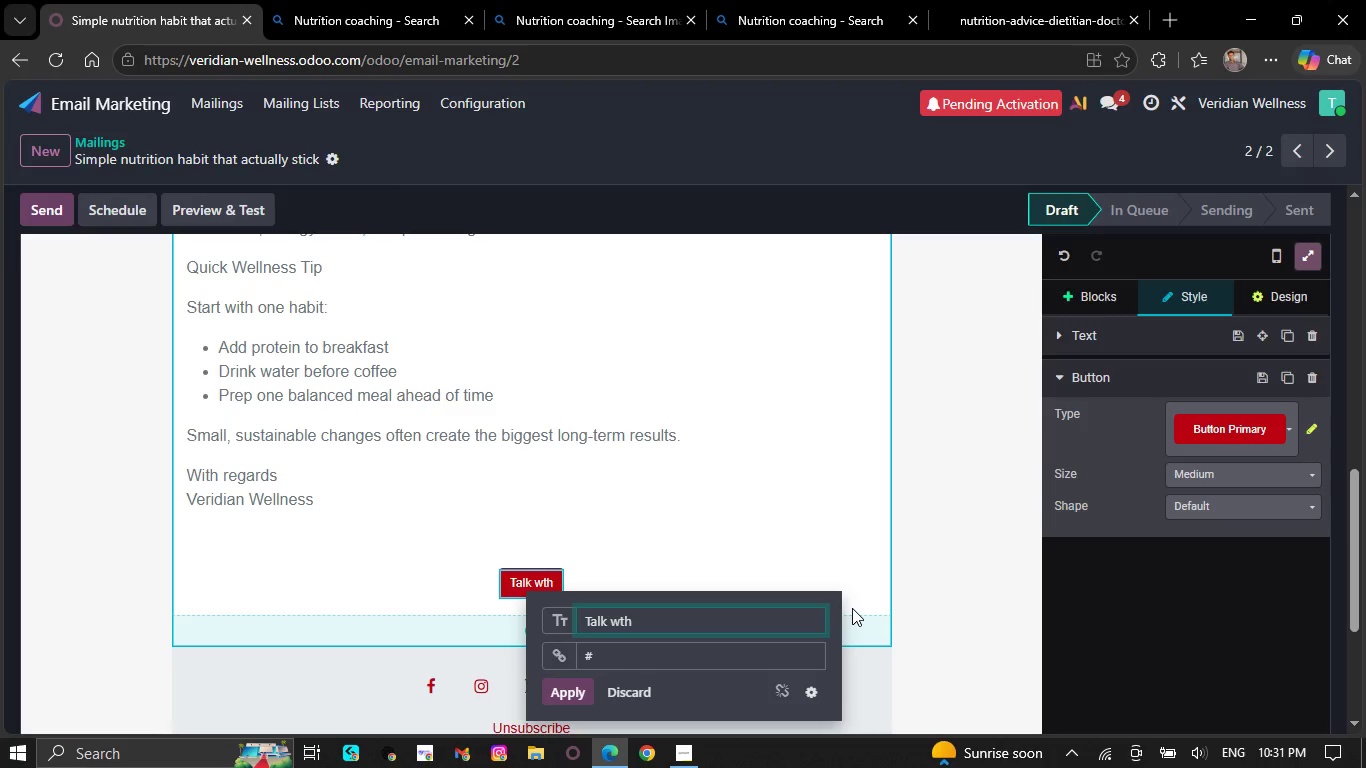 
key(Backspace)
 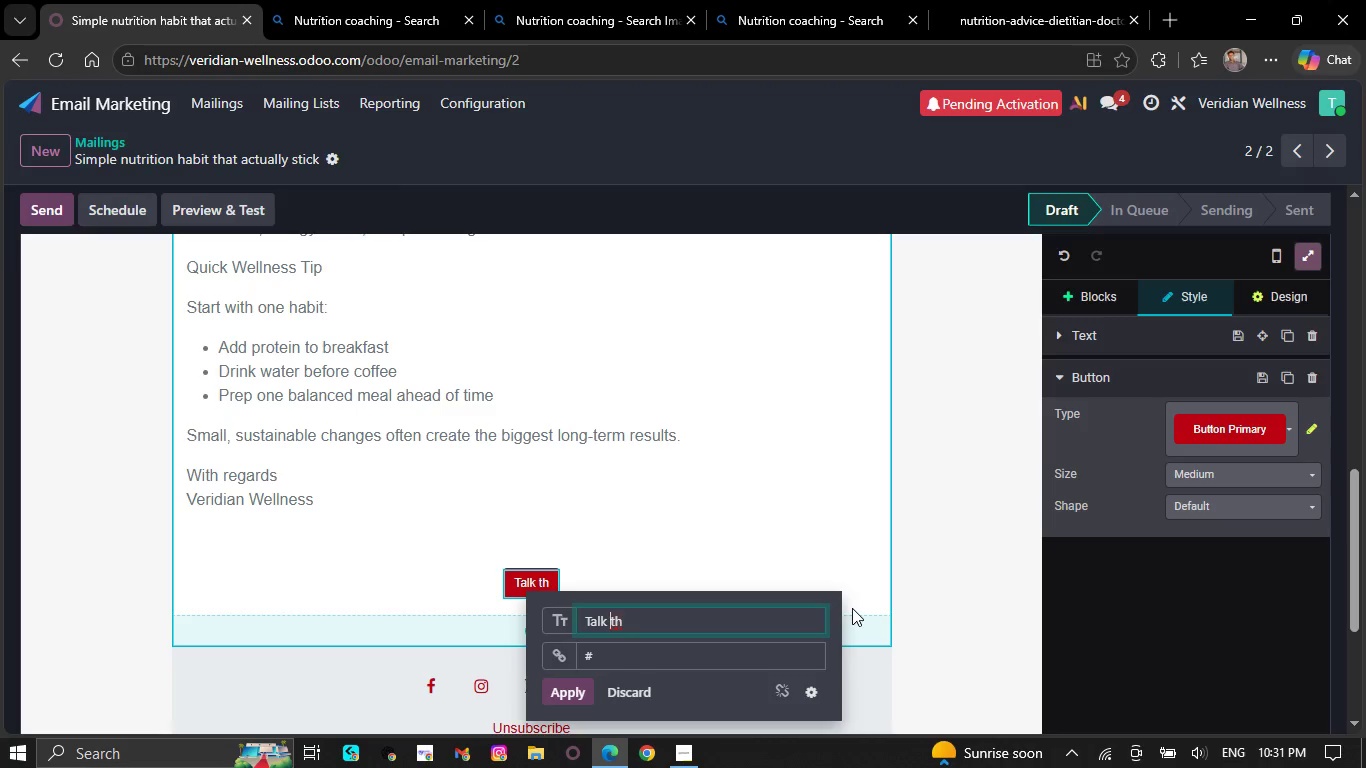 
key(W)
 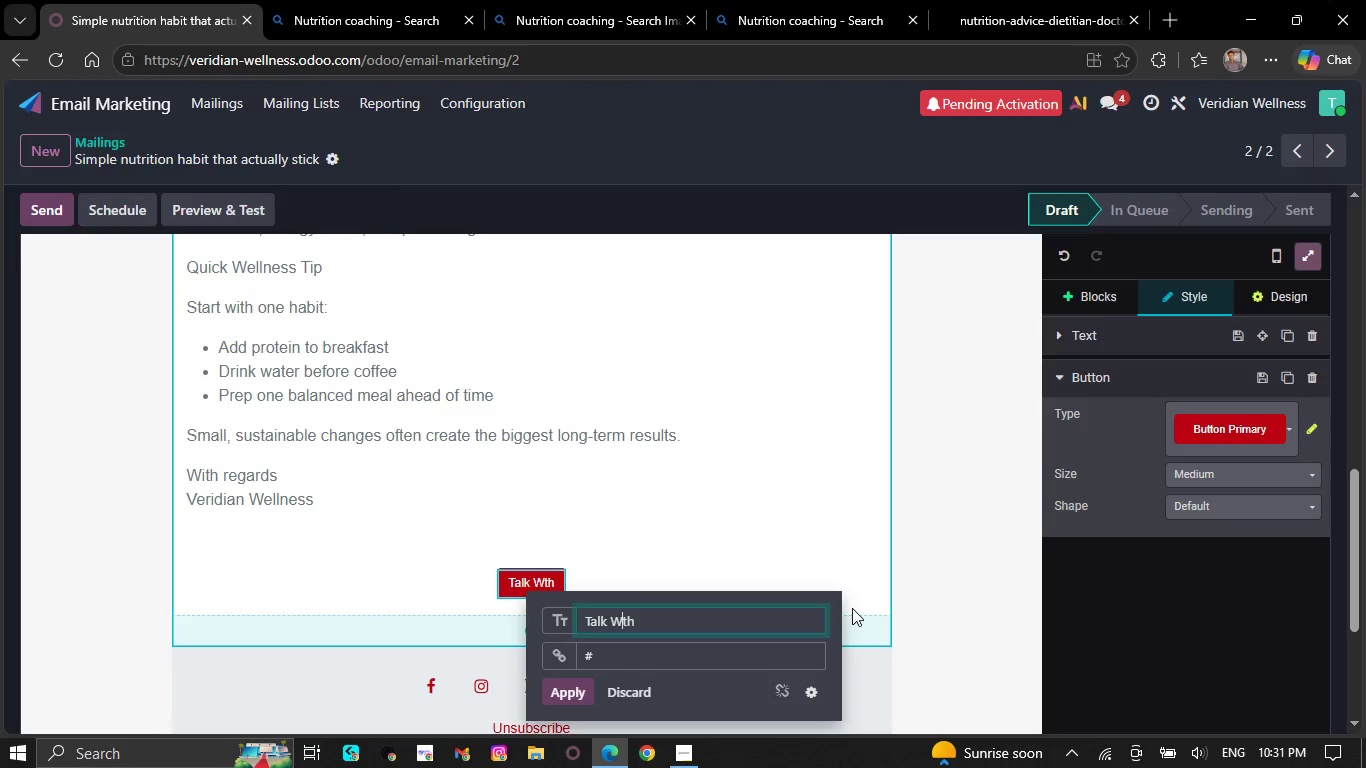 
key(CapsLock)
 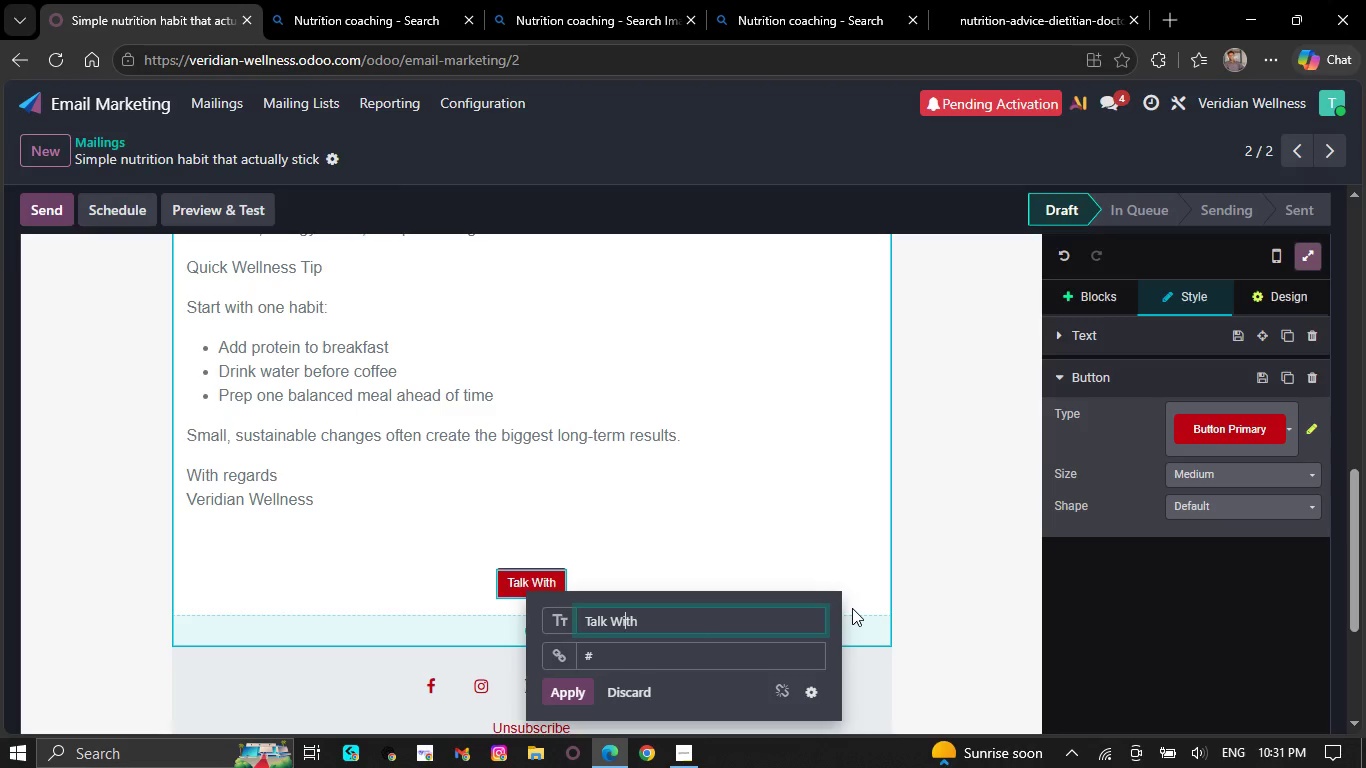 
key(I)
 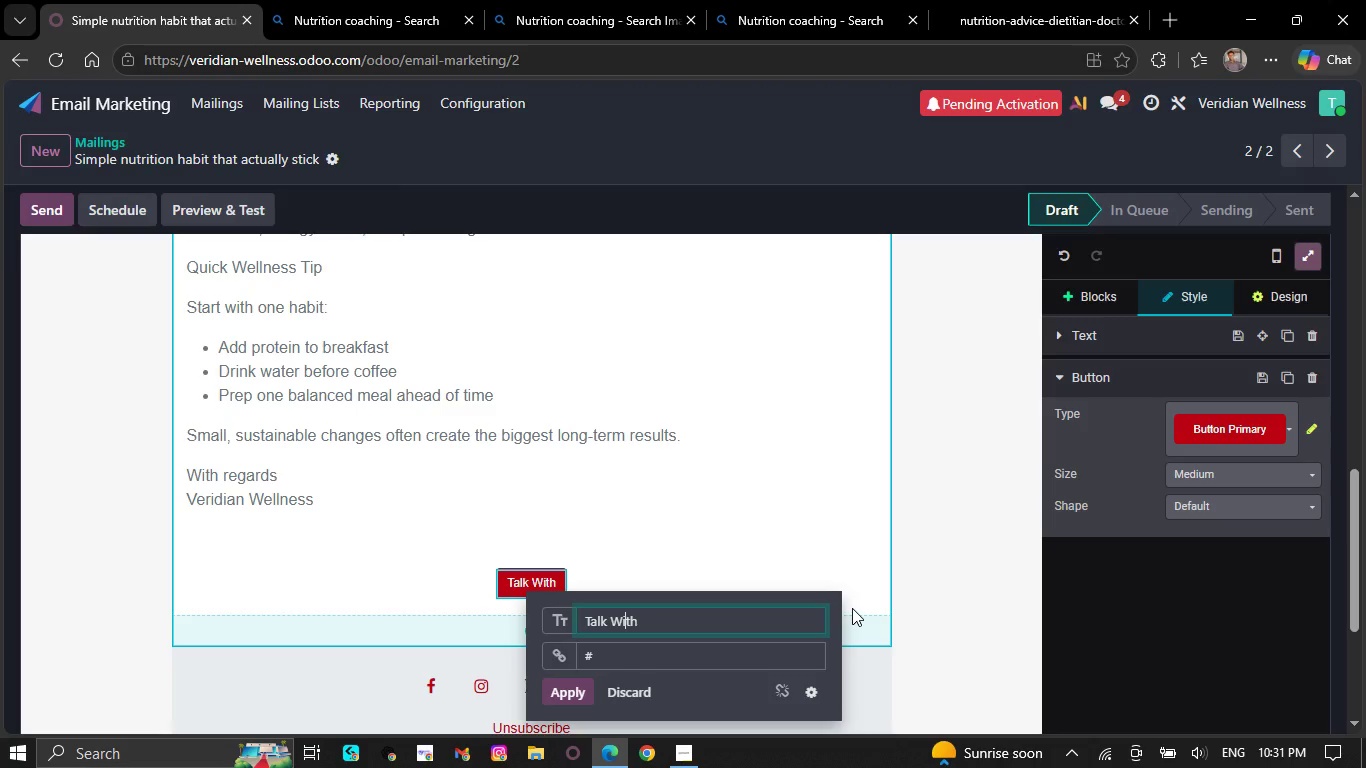 
key(ArrowRight)
 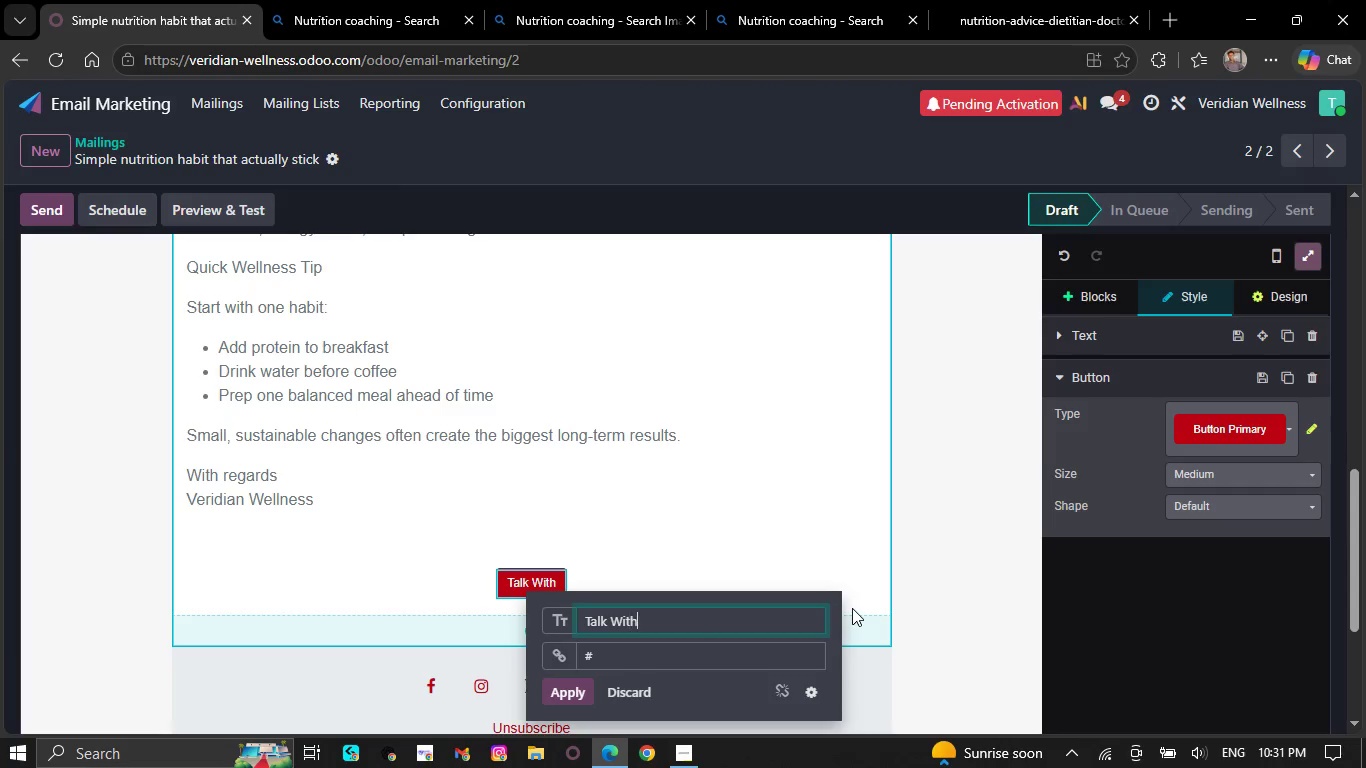 
key(ArrowRight)
 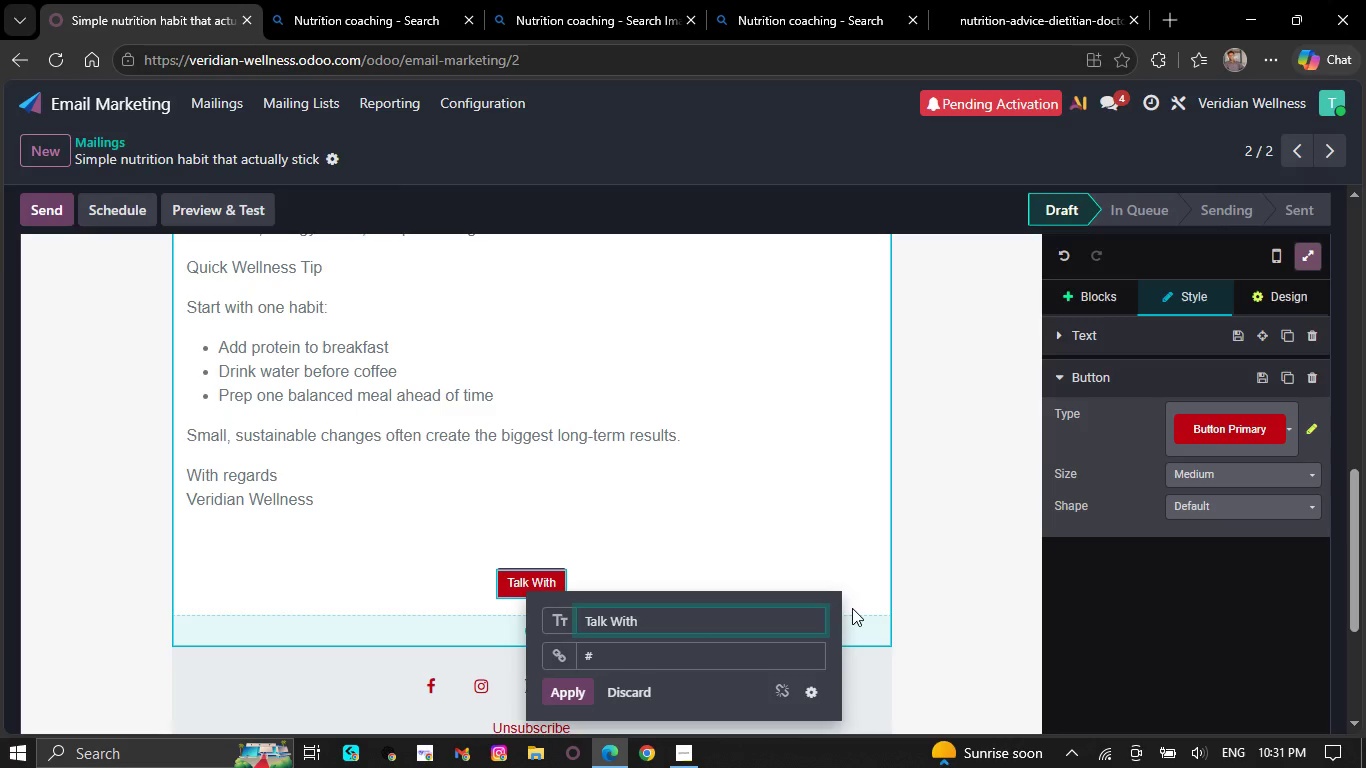 
key(Space)
 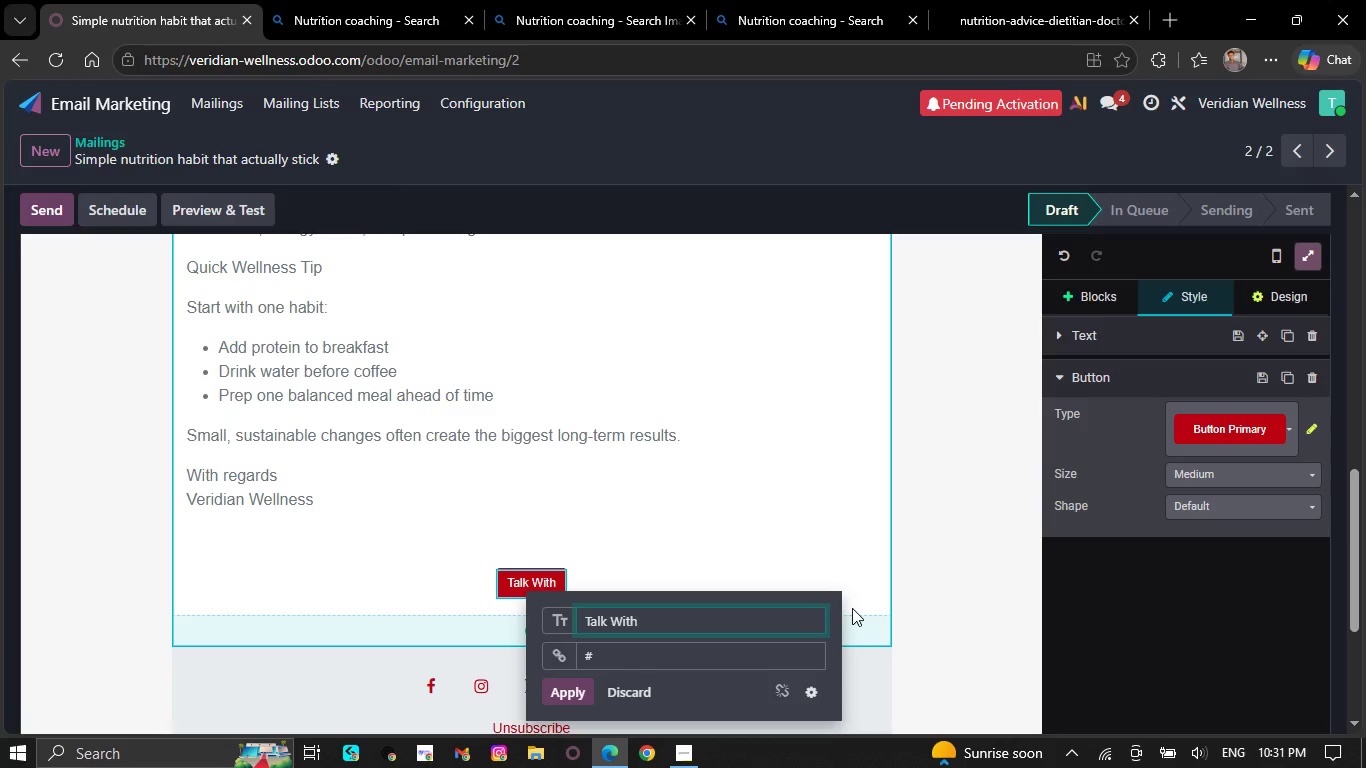 
key(A)
 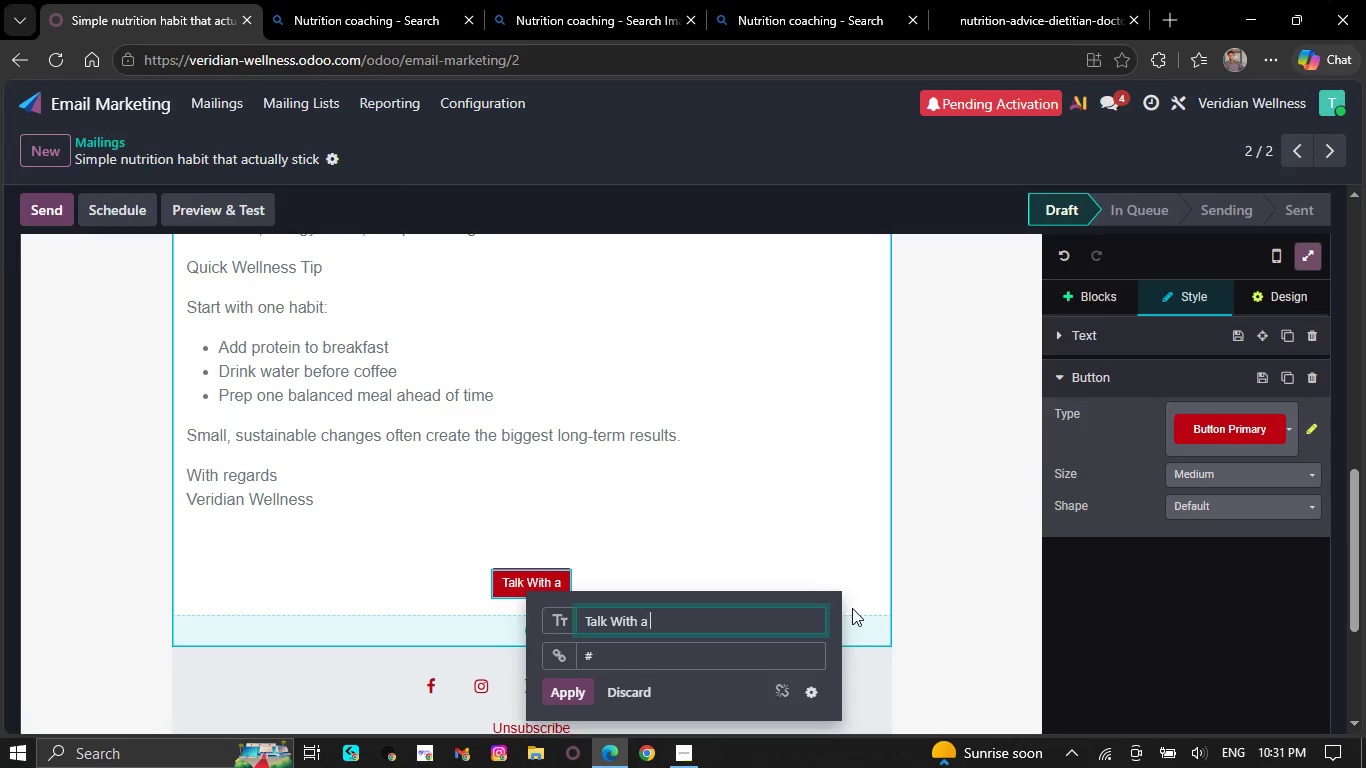 
key(Space)
 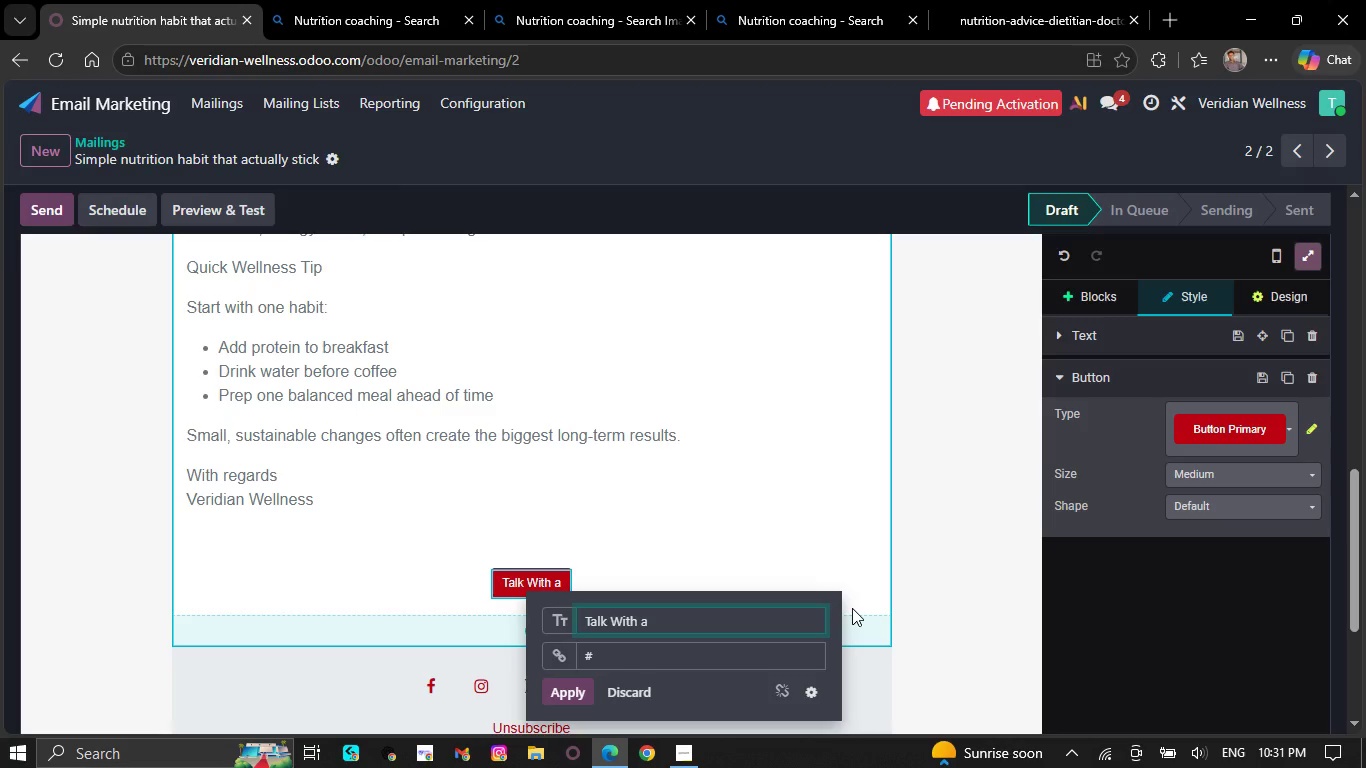 
key(CapsLock)
 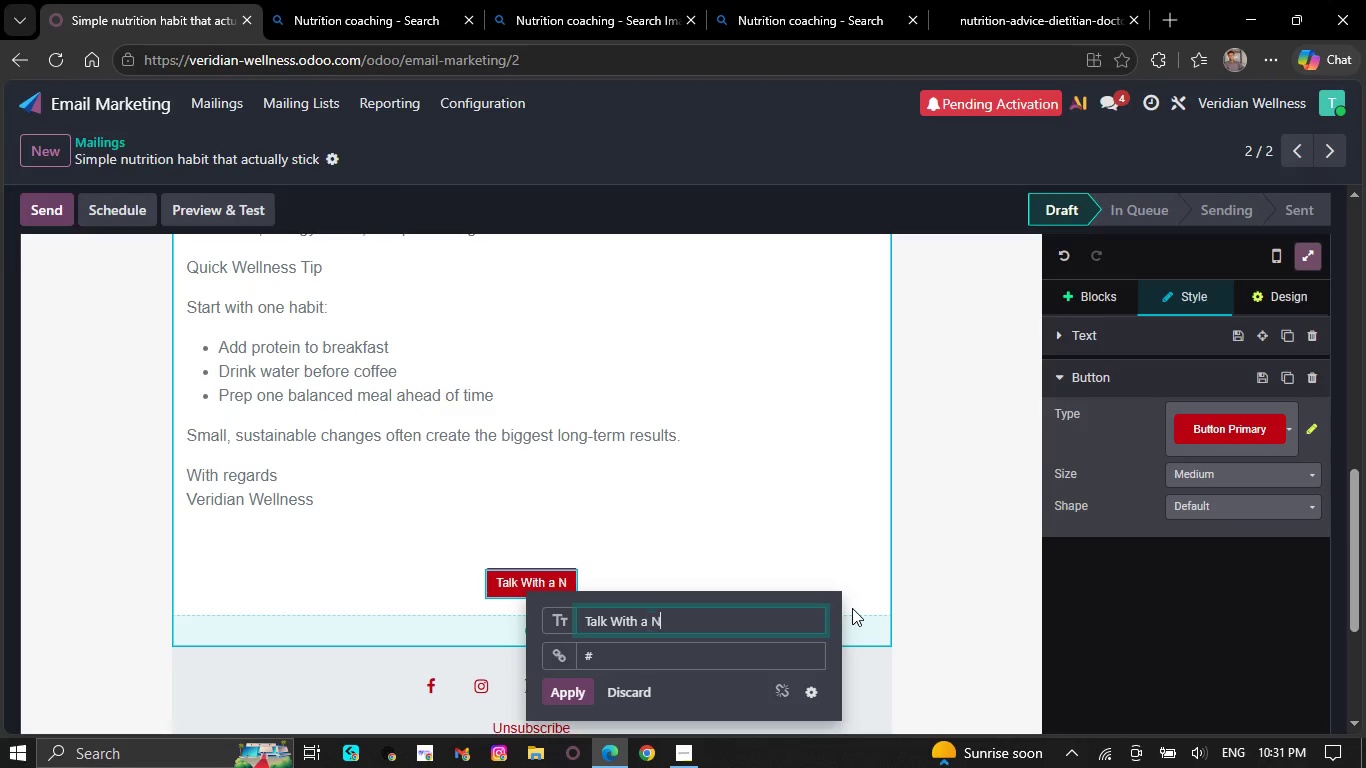 
key(N)
 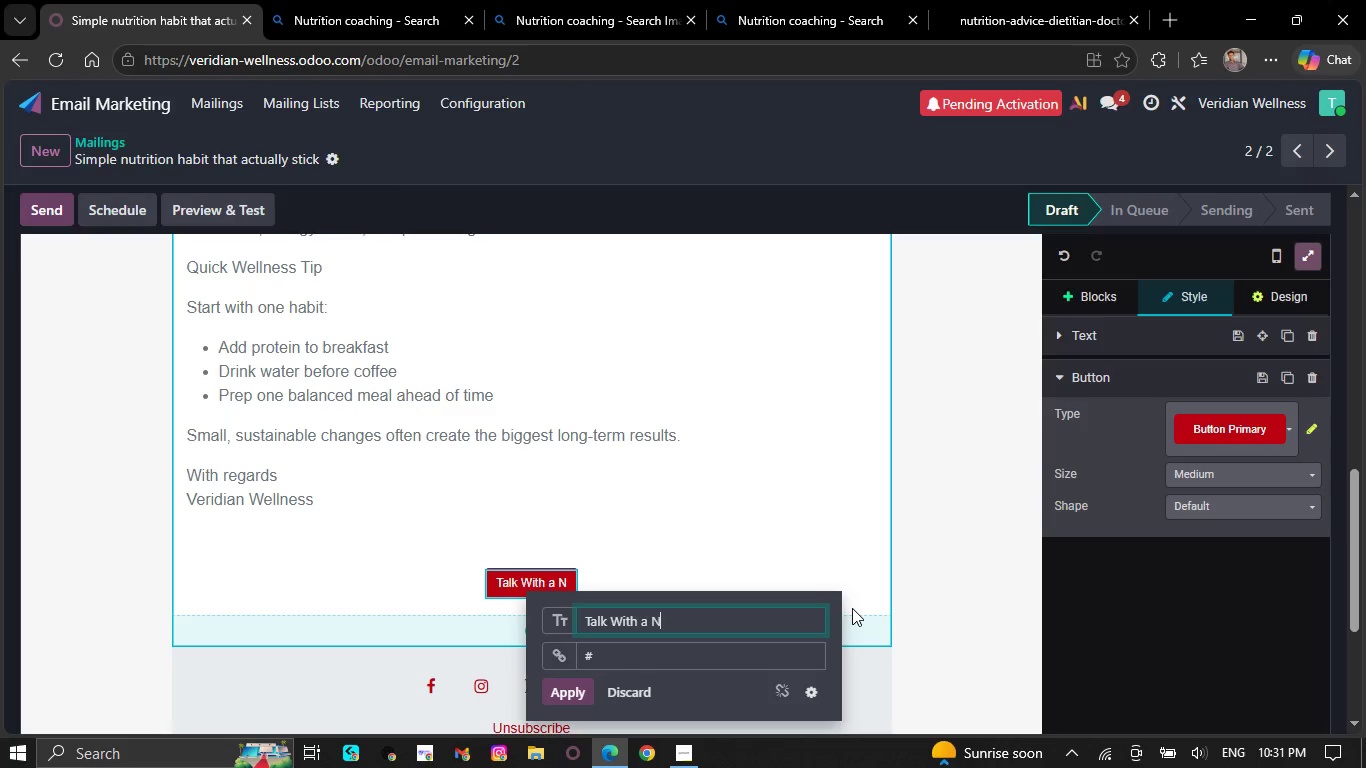 
key(CapsLock)
 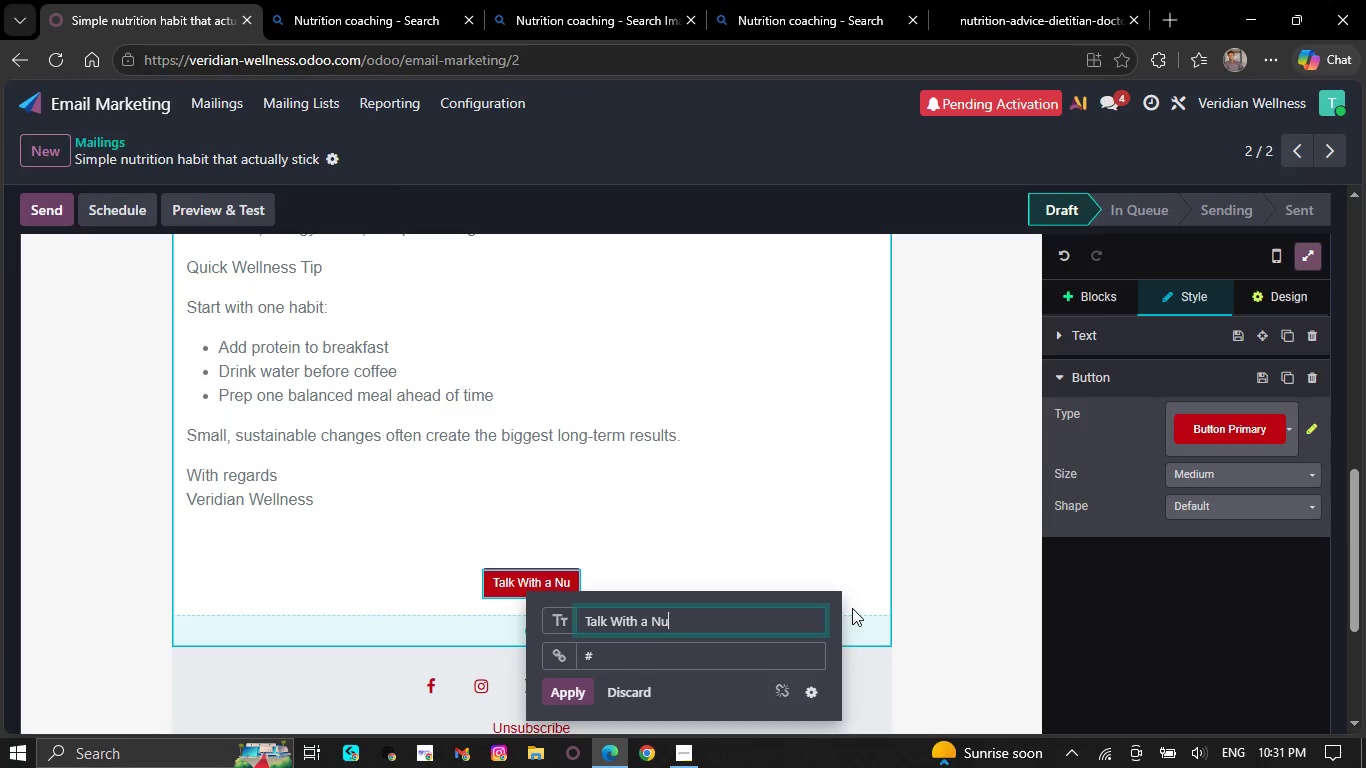 
key(U)
 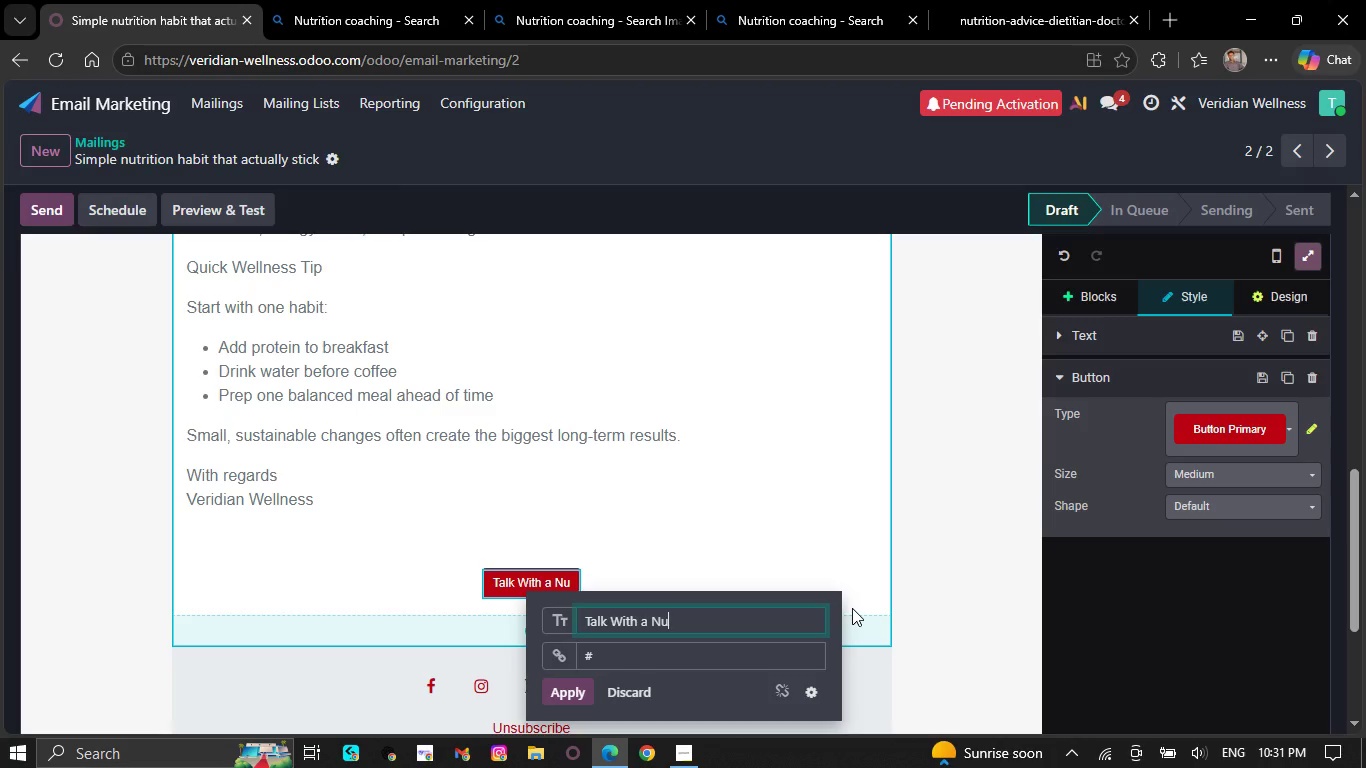 
type(trition Coach)
 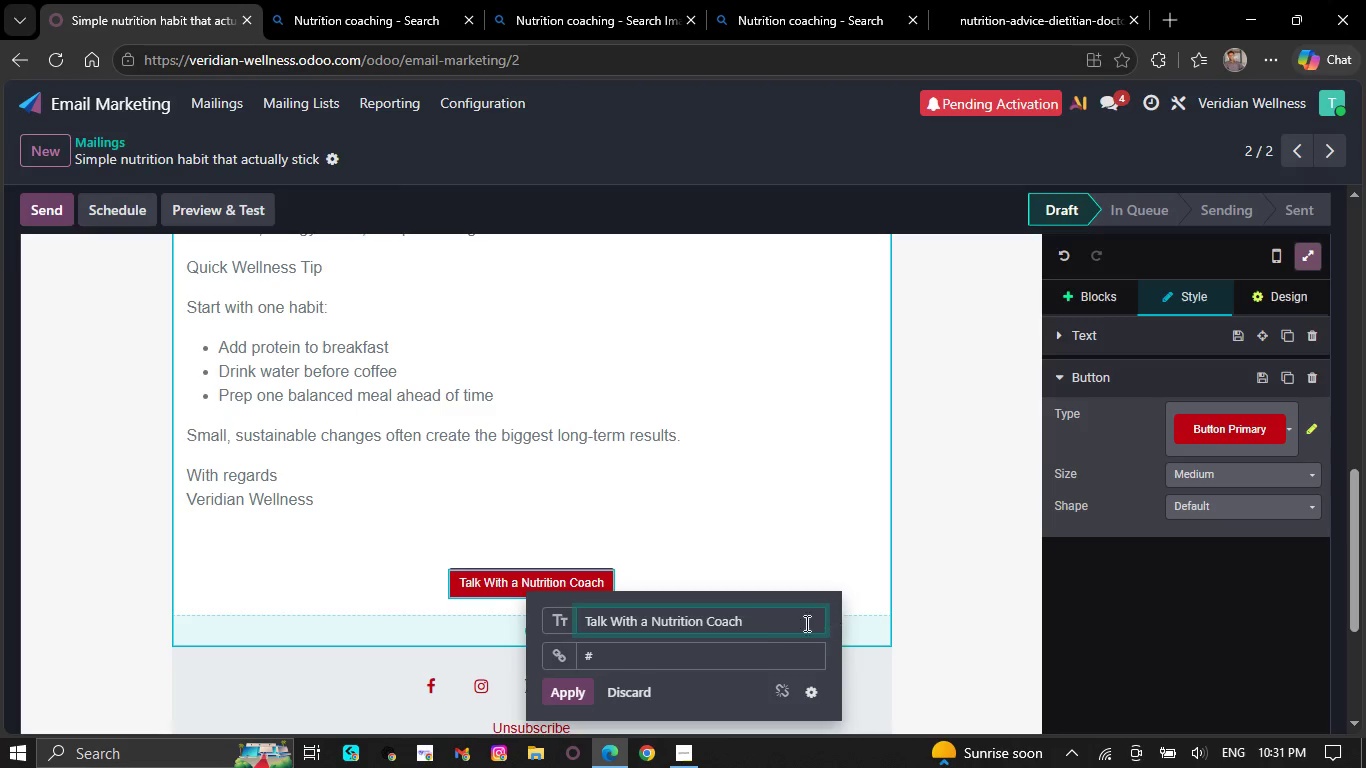 
left_click([748, 660])
 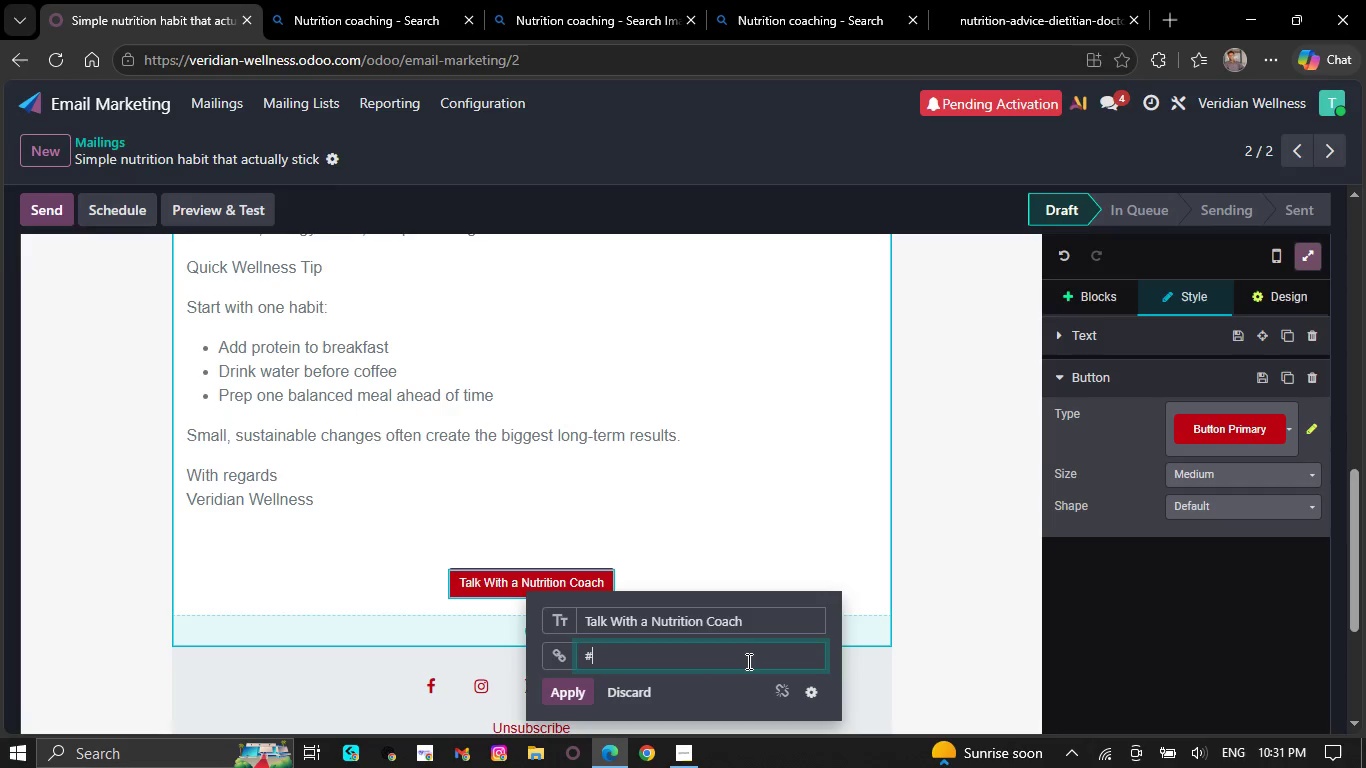 
key(Backspace)
 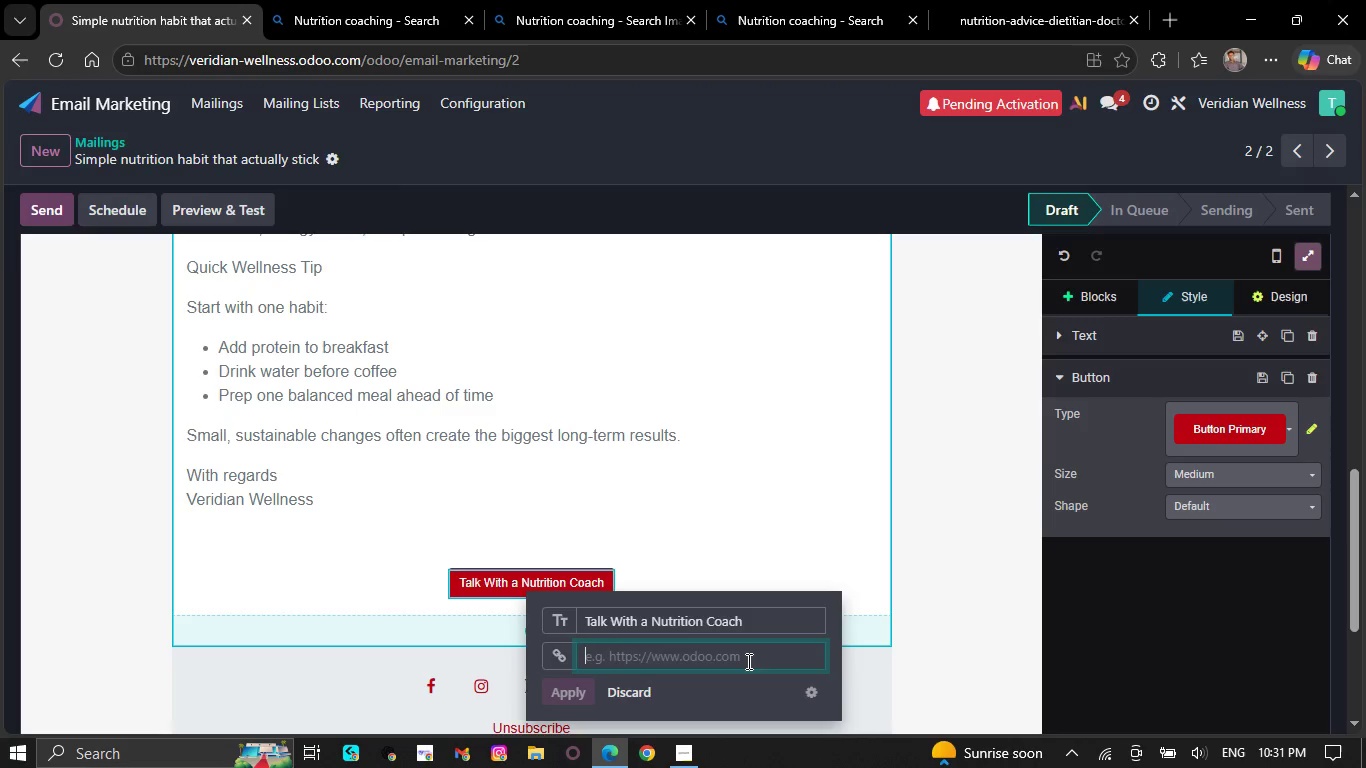 
wait(9.81)
 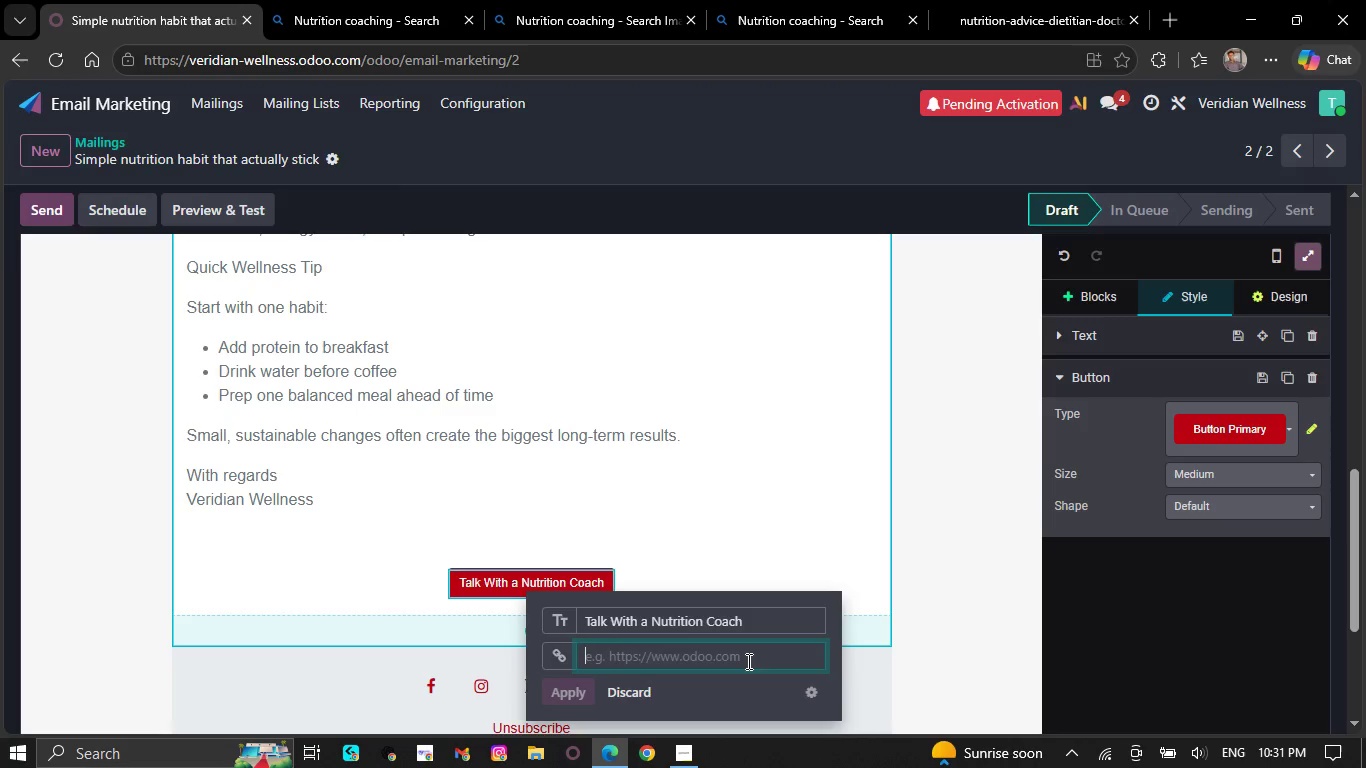 
type(H)
key(Backspace)
type(https://veridianwellness.com/nutrition-consultation)
 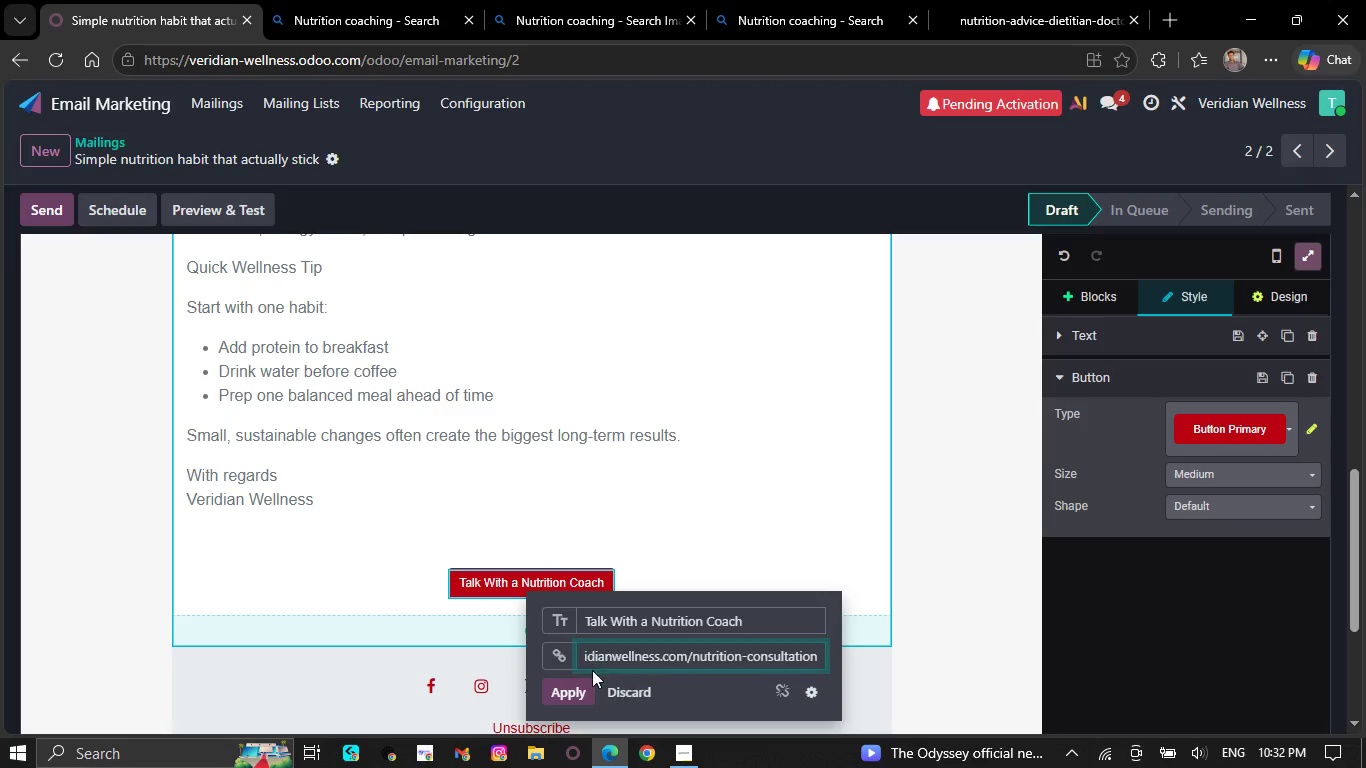 
left_click([558, 687])
 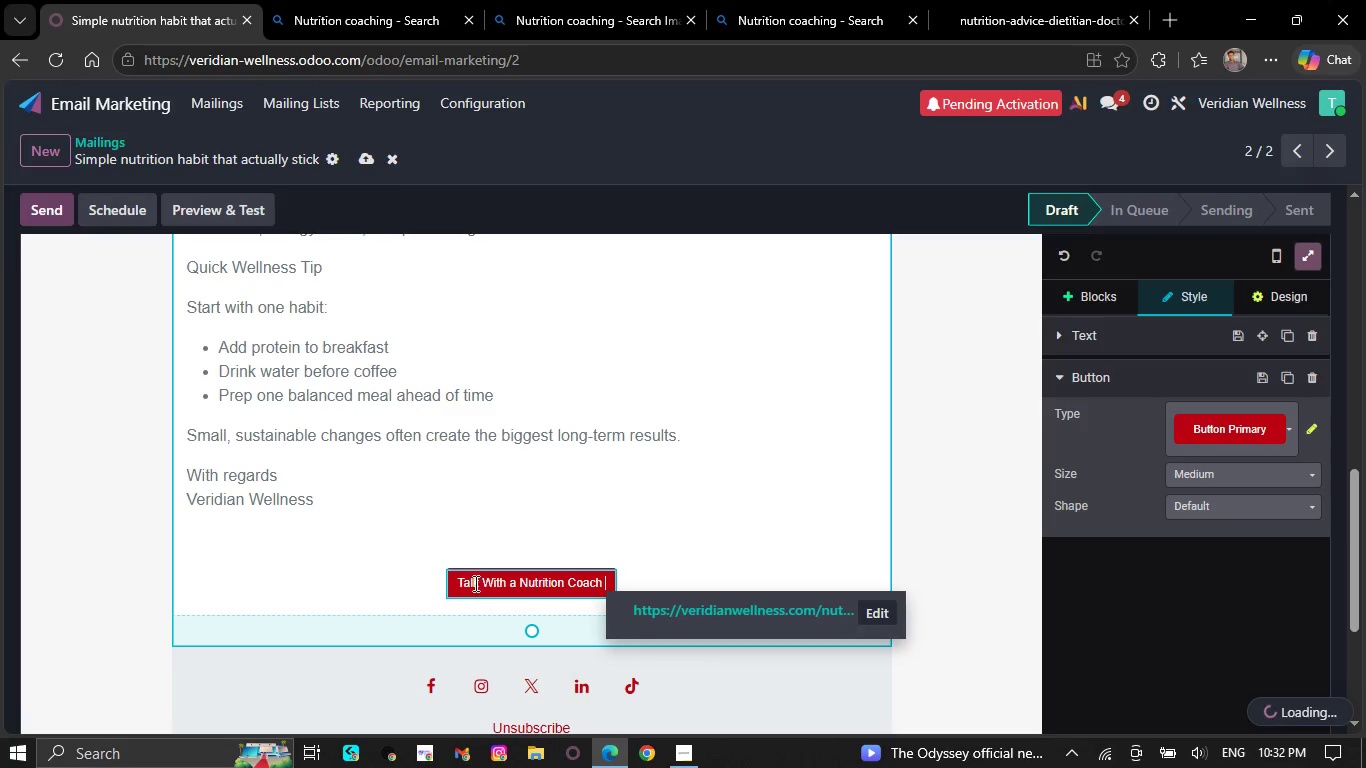 
left_click([452, 521])
 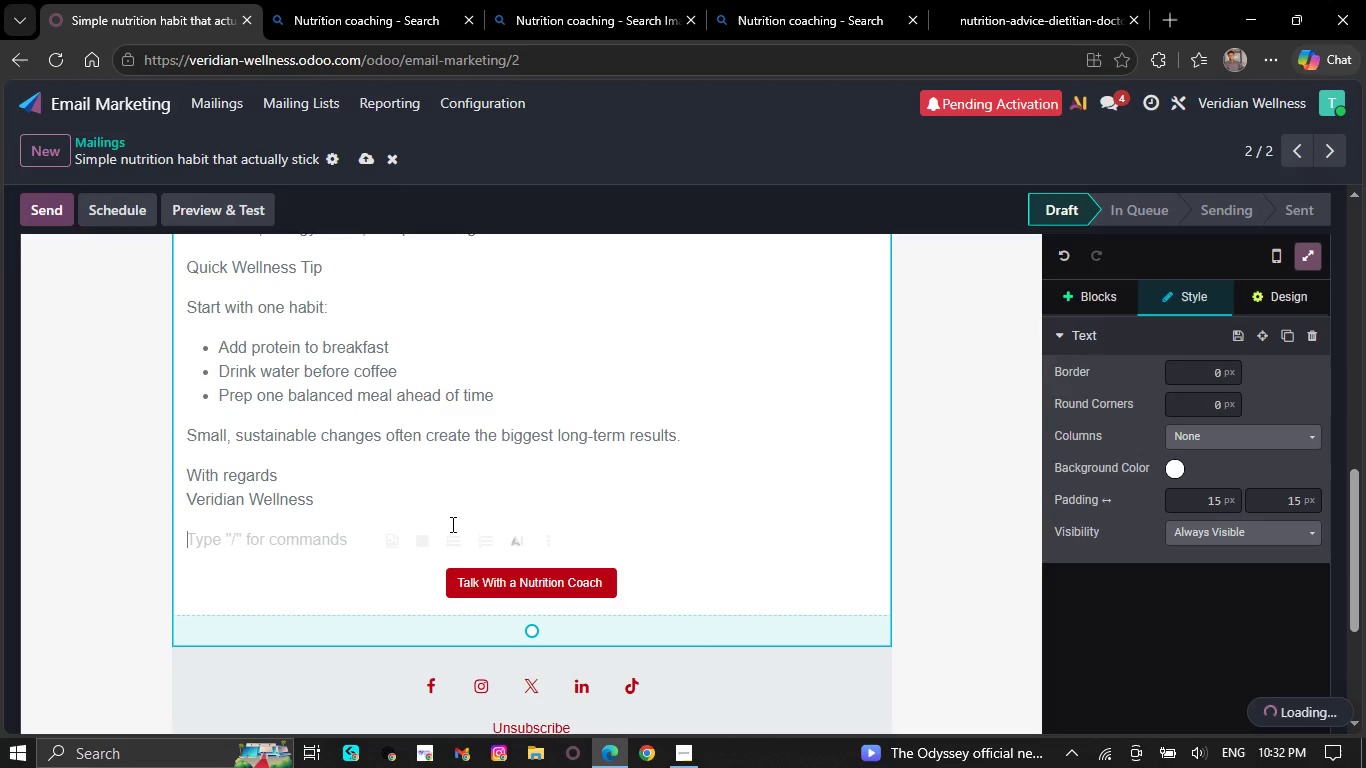 
key(Backspace)
 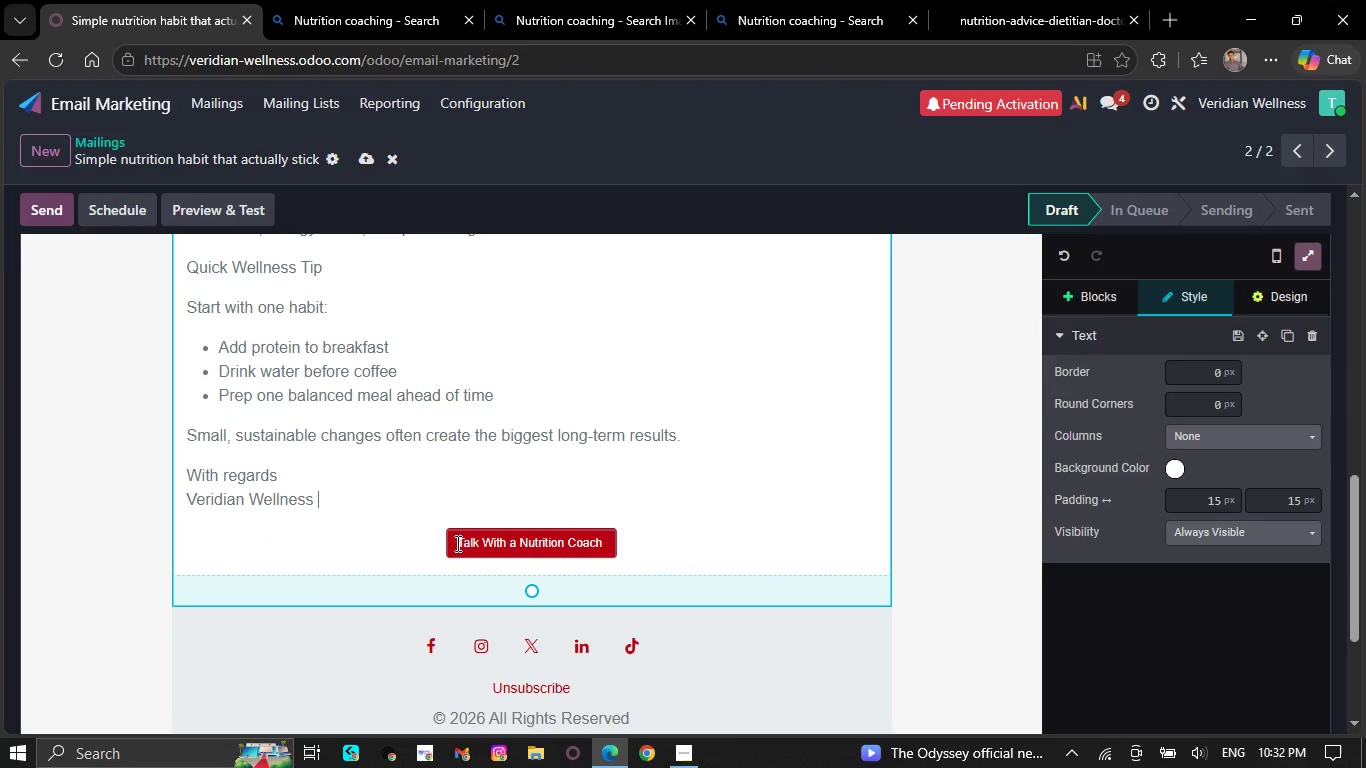 
left_click_drag(start_coordinate=[456, 543], to_coordinate=[636, 543])
 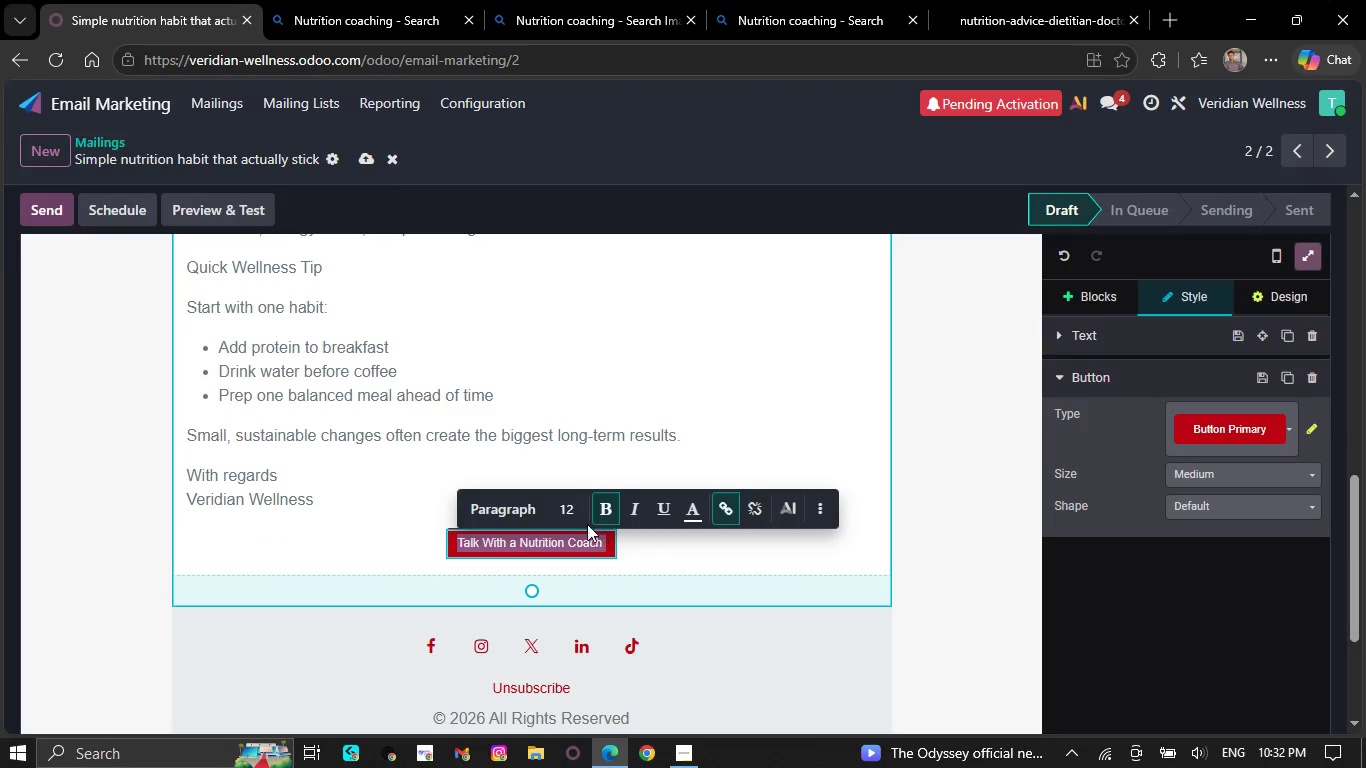 
left_click([571, 510])
 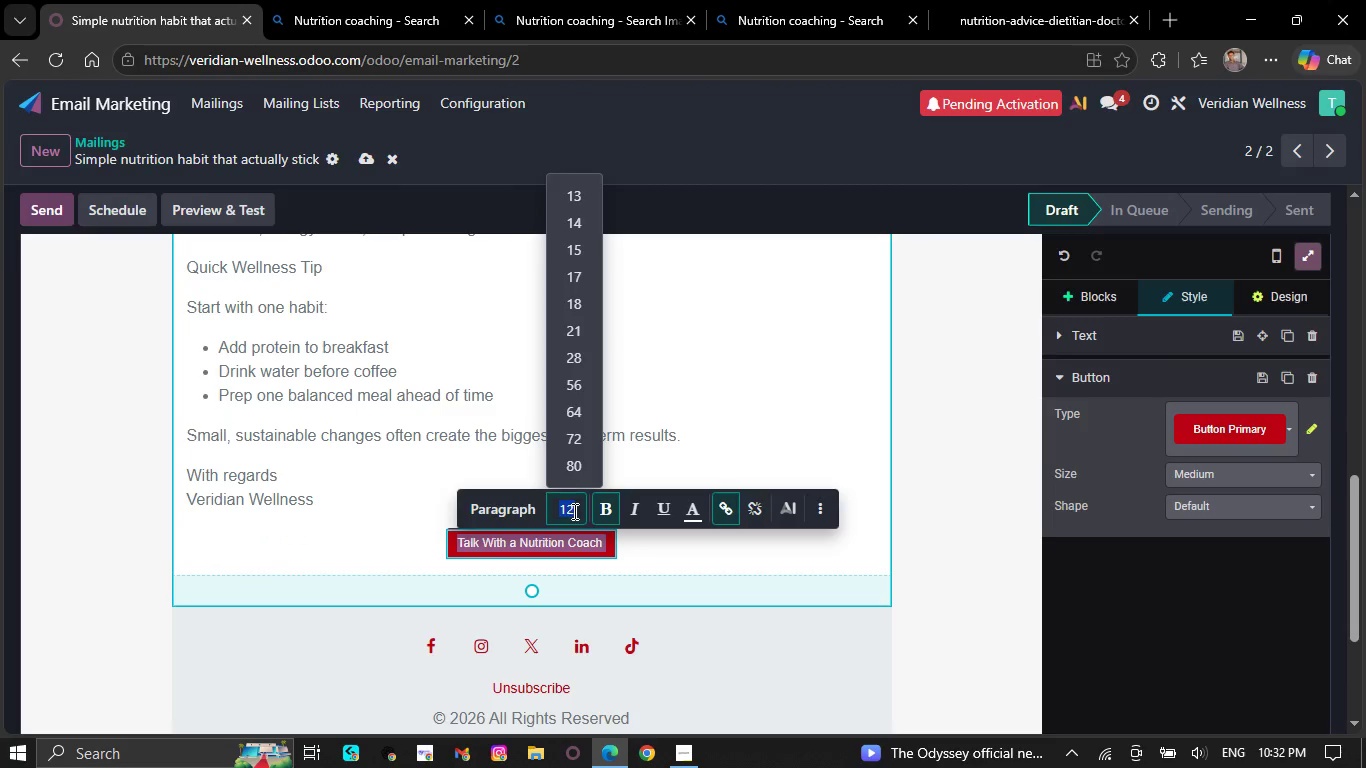 
type(16)
 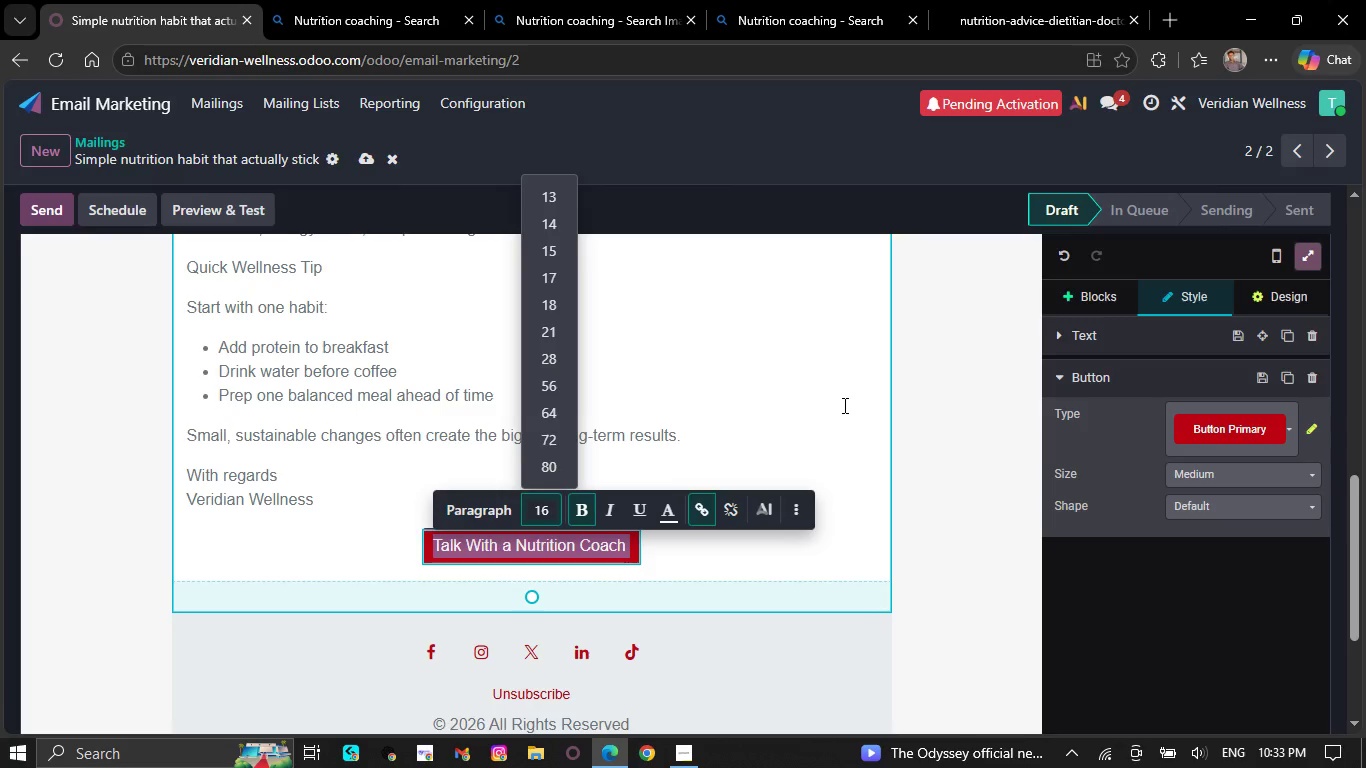 
left_click([831, 392])
 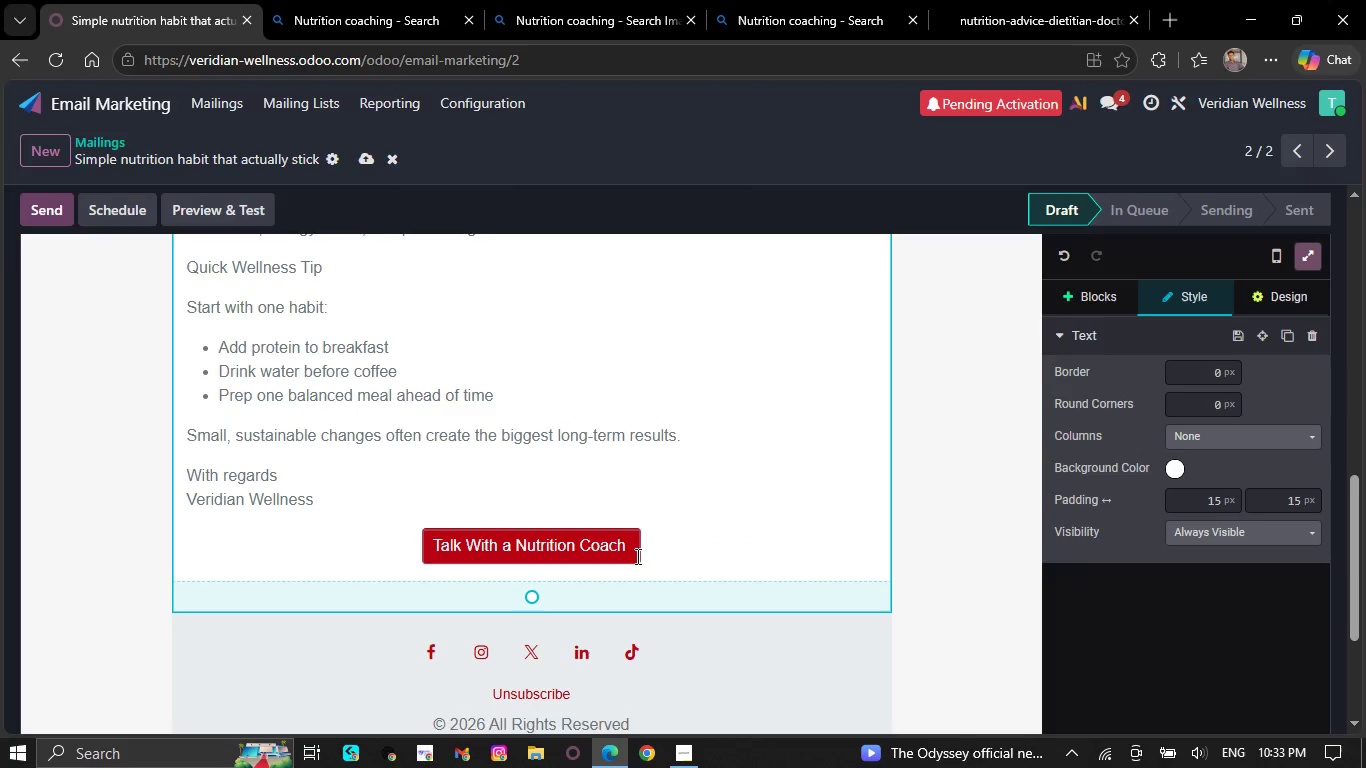 
left_click([639, 559])
 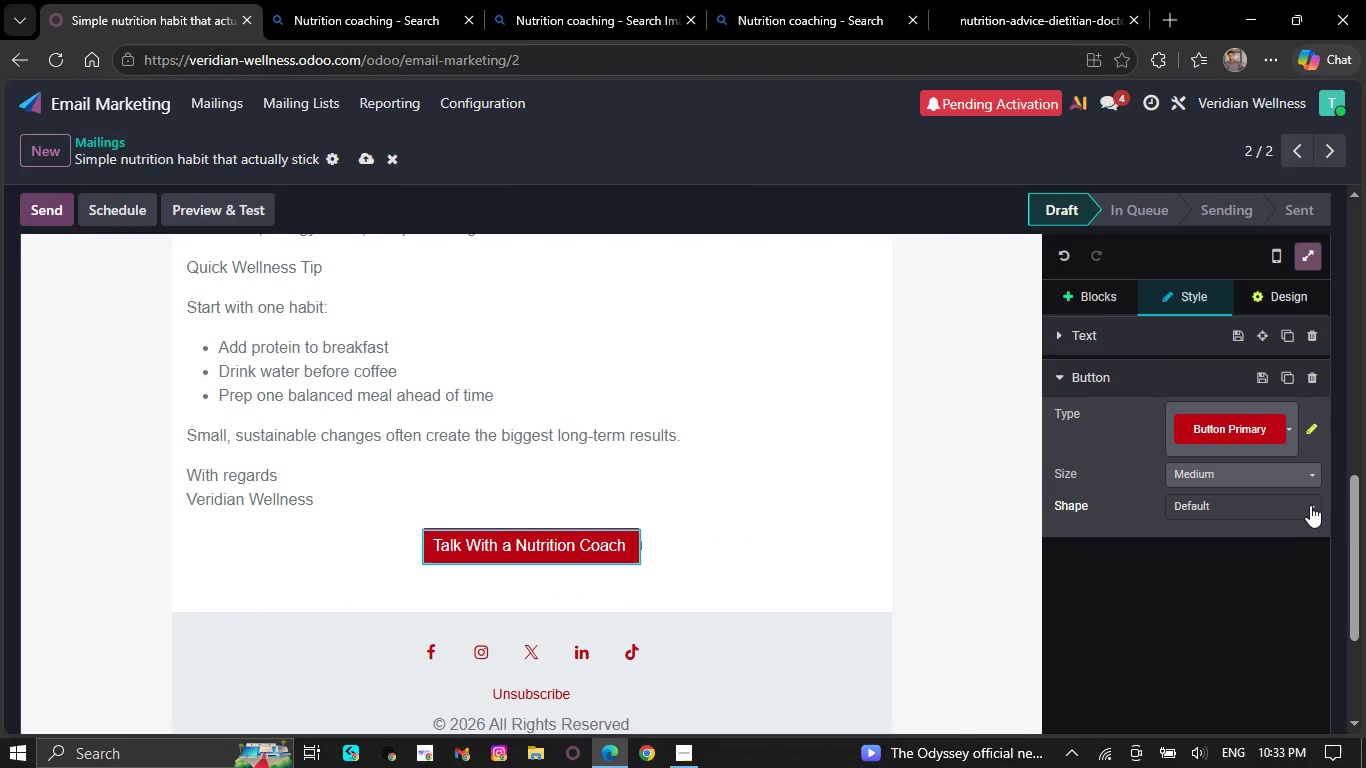 
left_click([1312, 476])
 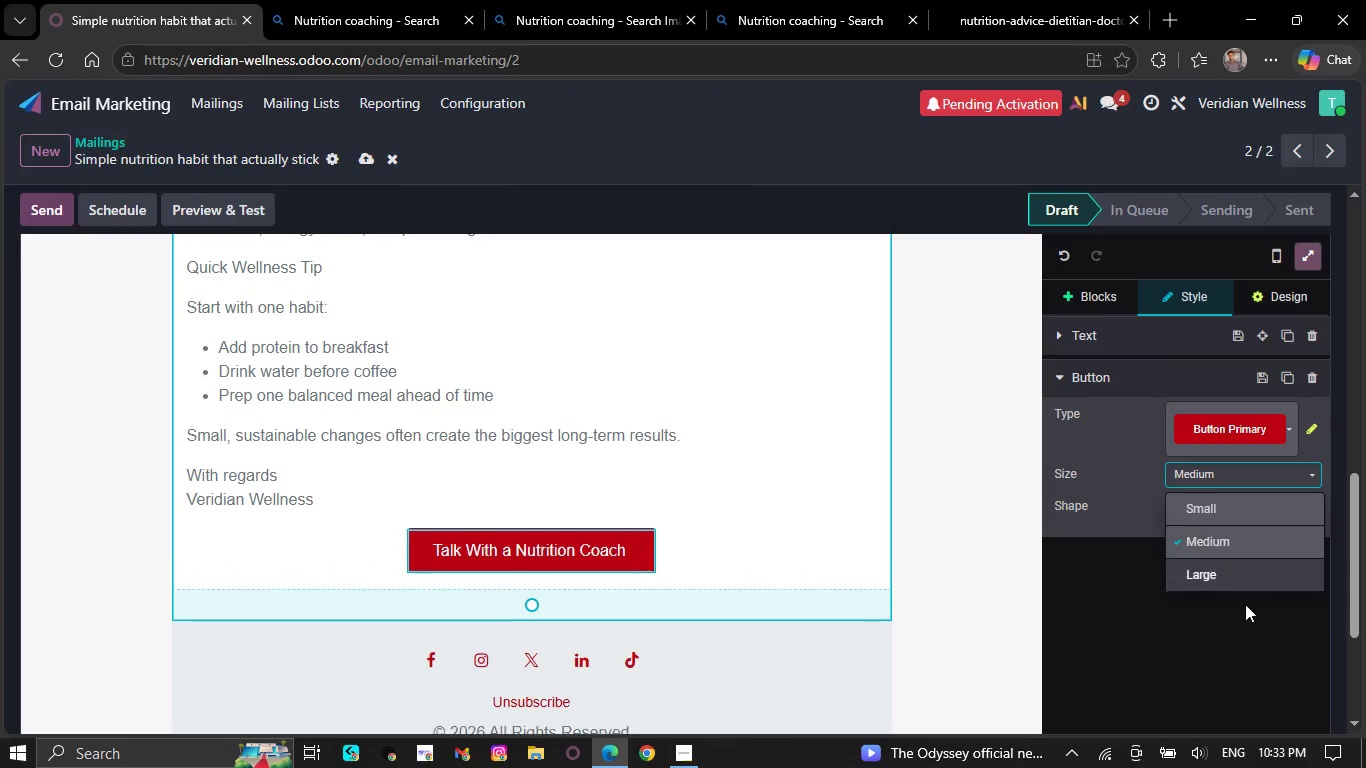 
left_click([1243, 612])
 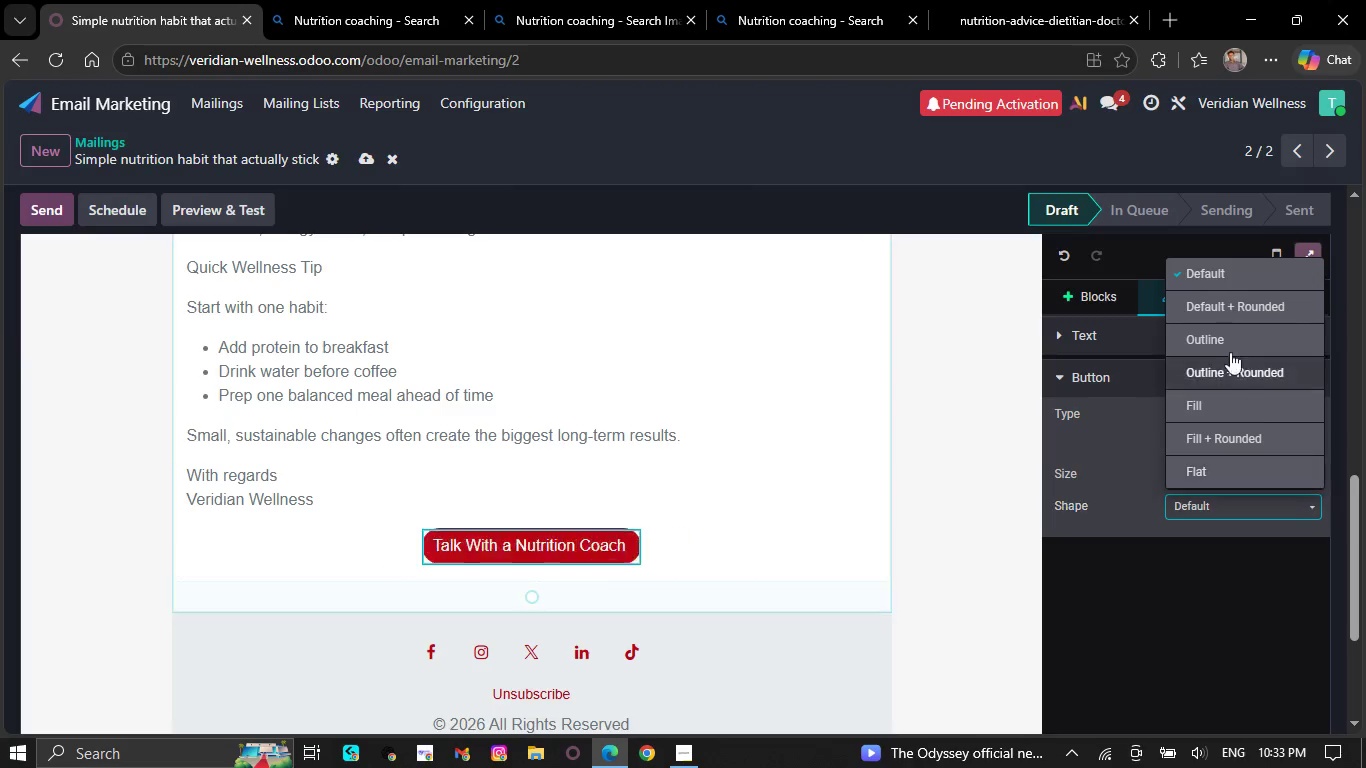 
left_click([1220, 299])
 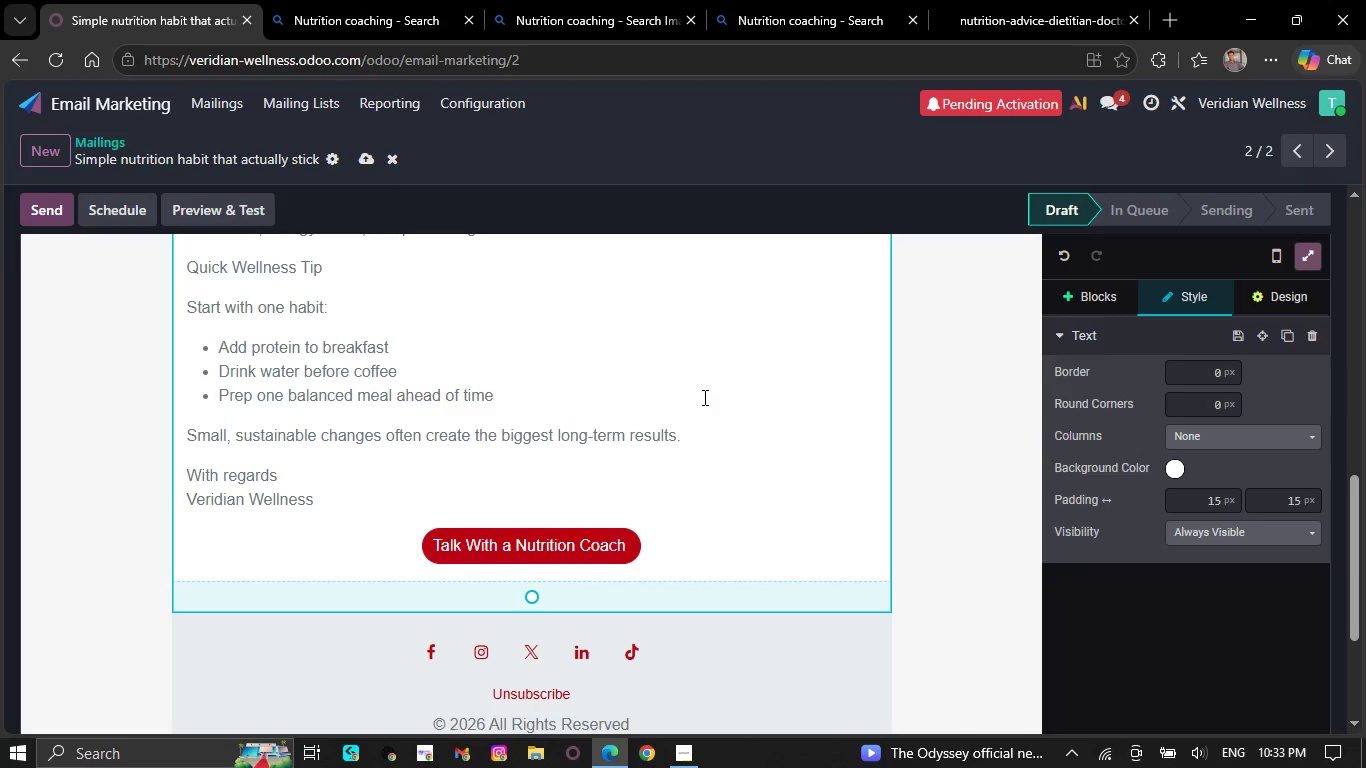 
wait(5.34)
 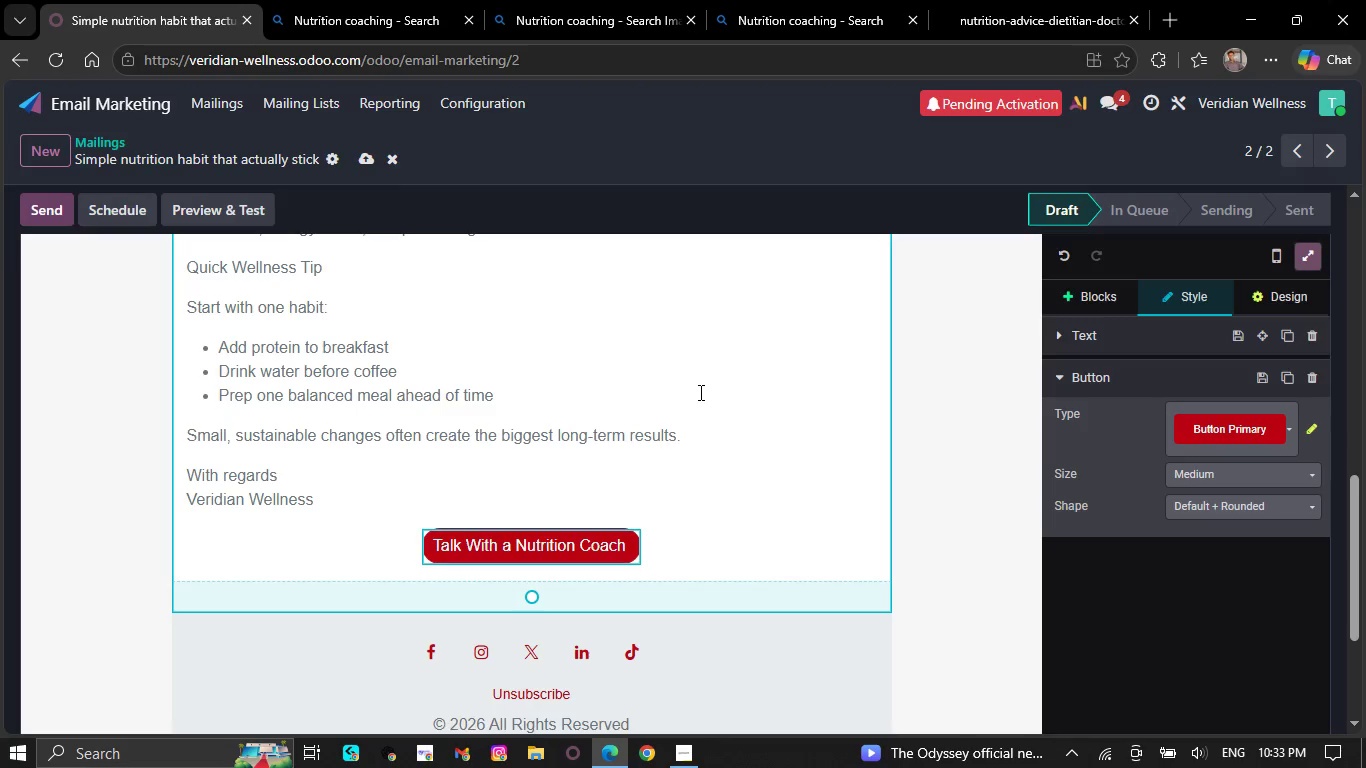 
left_click([297, 0])
 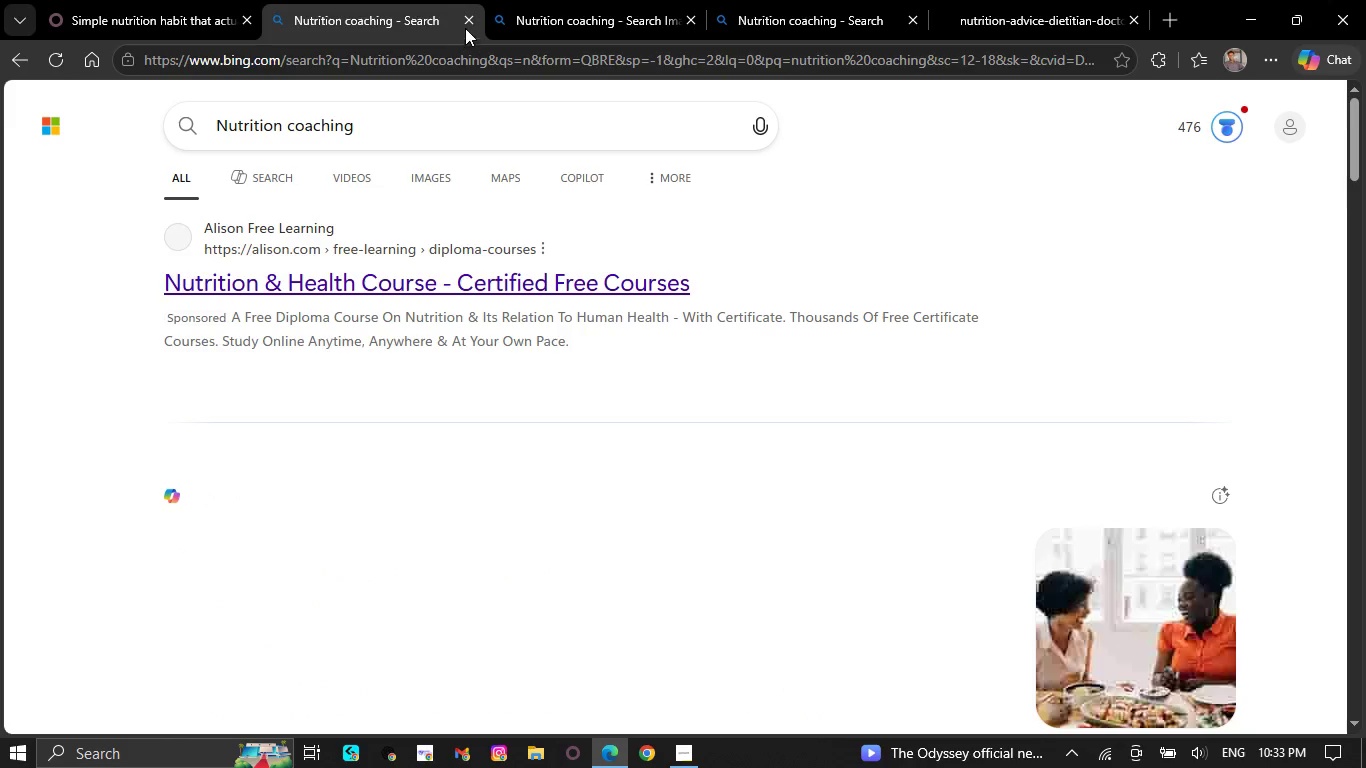 
left_click([467, 19])
 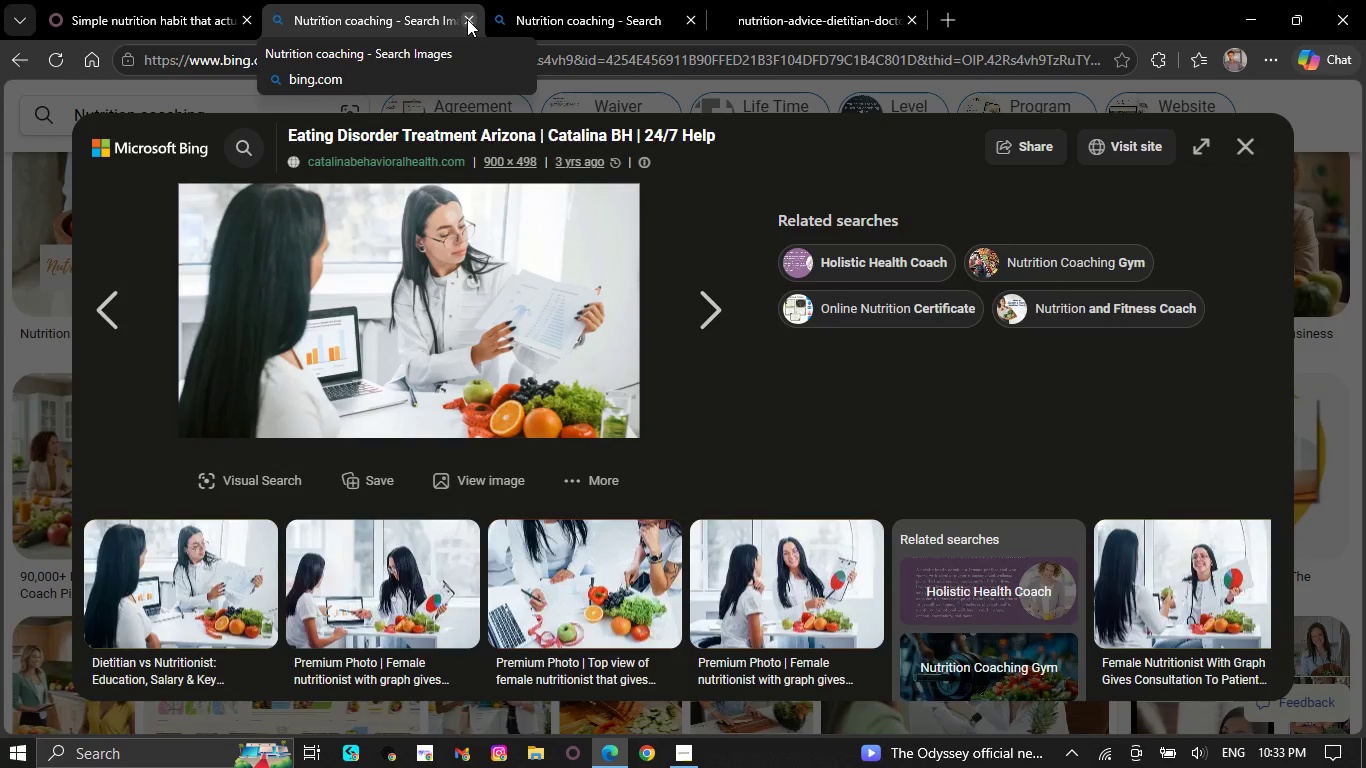 
left_click([467, 19])
 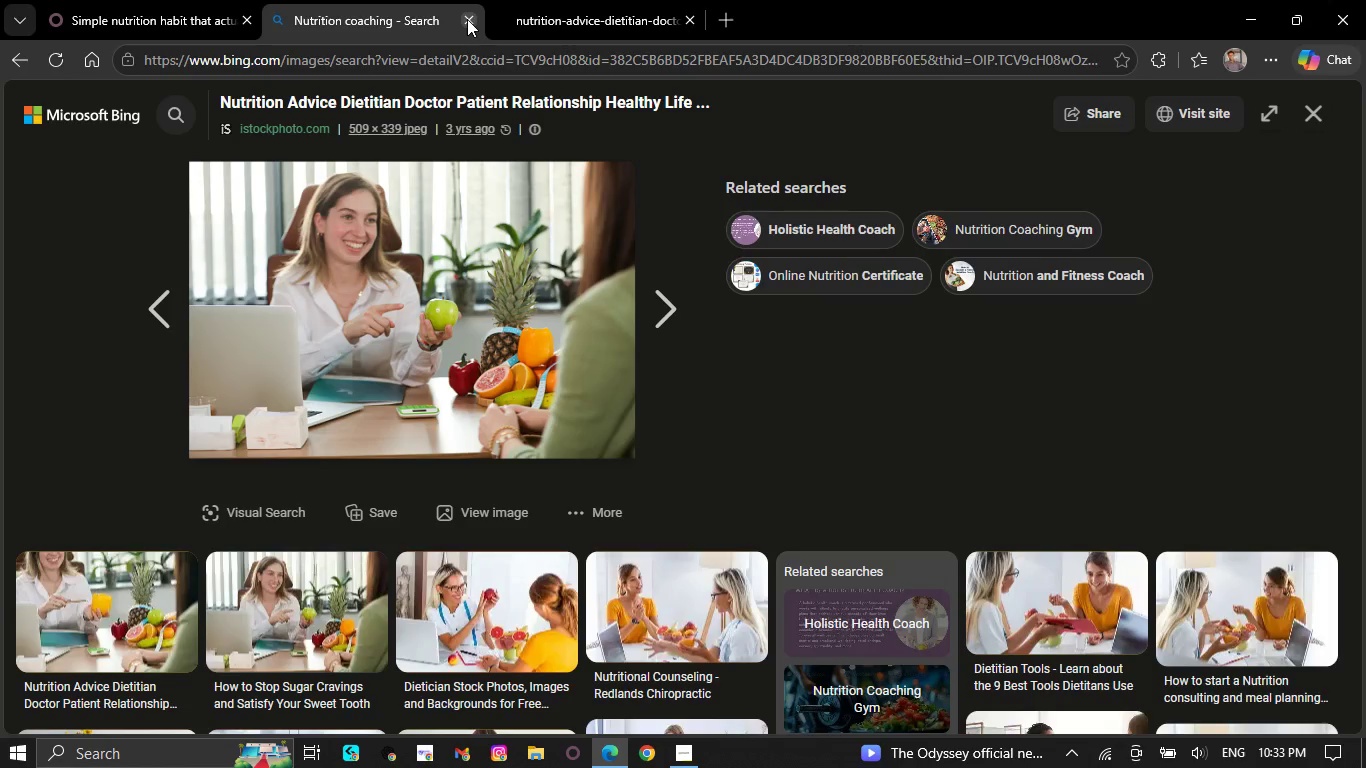 
left_click([467, 19])
 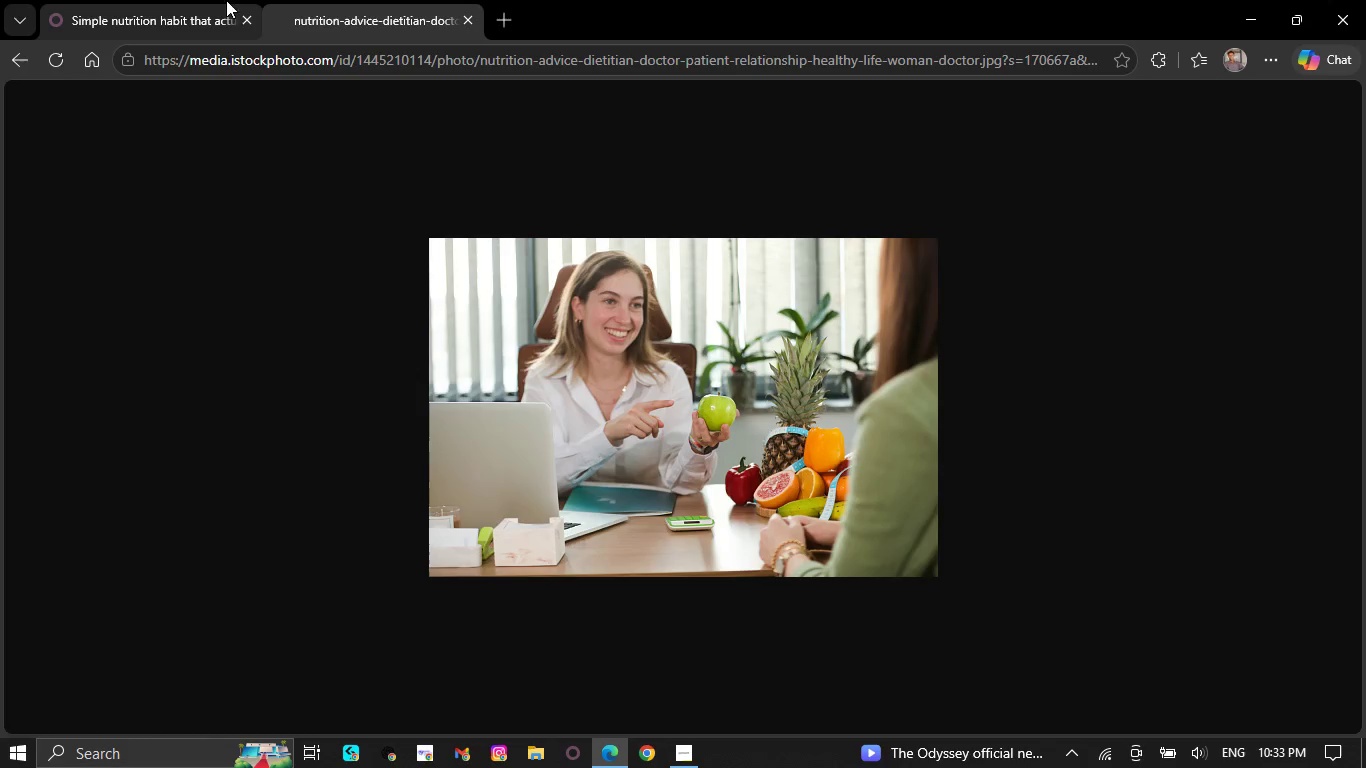 
left_click([164, 0])
 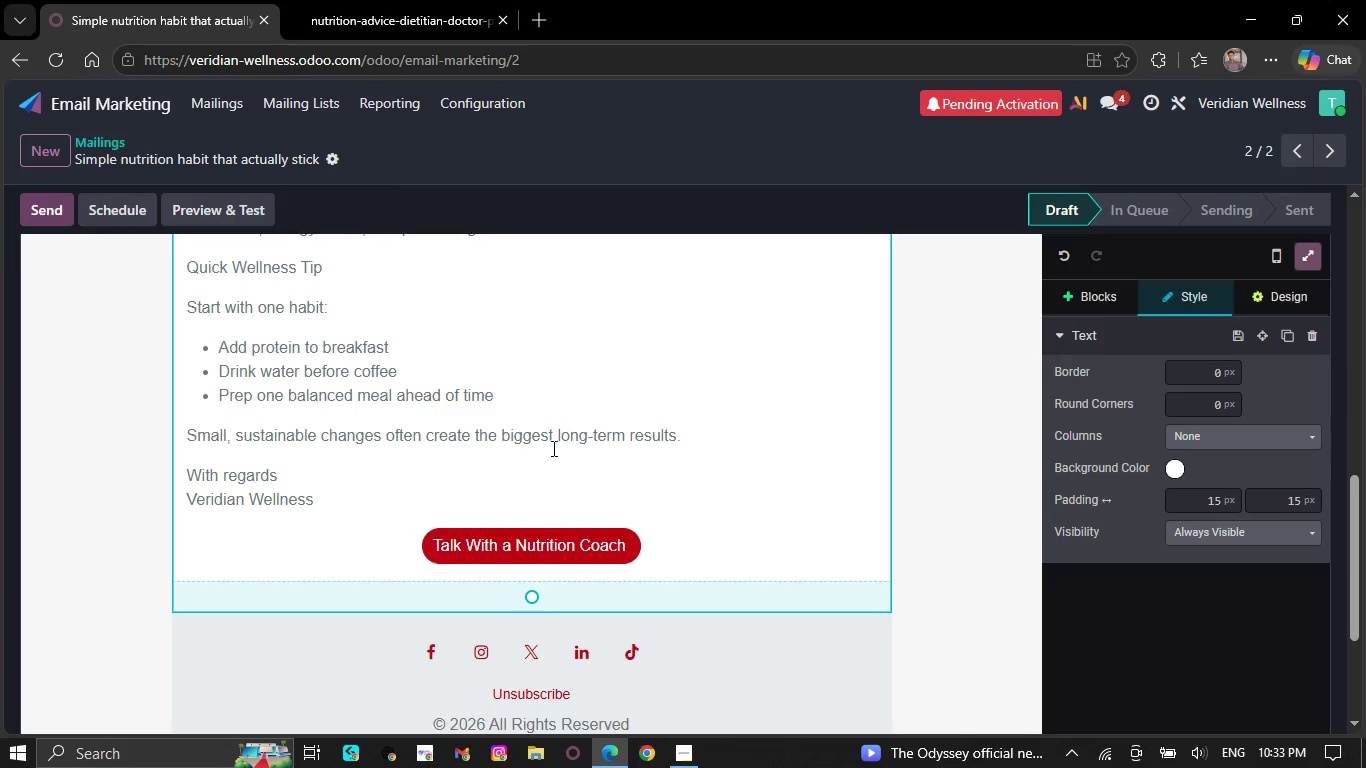 
scroll: coordinate [496, 470], scroll_direction: up, amount: 11.0
 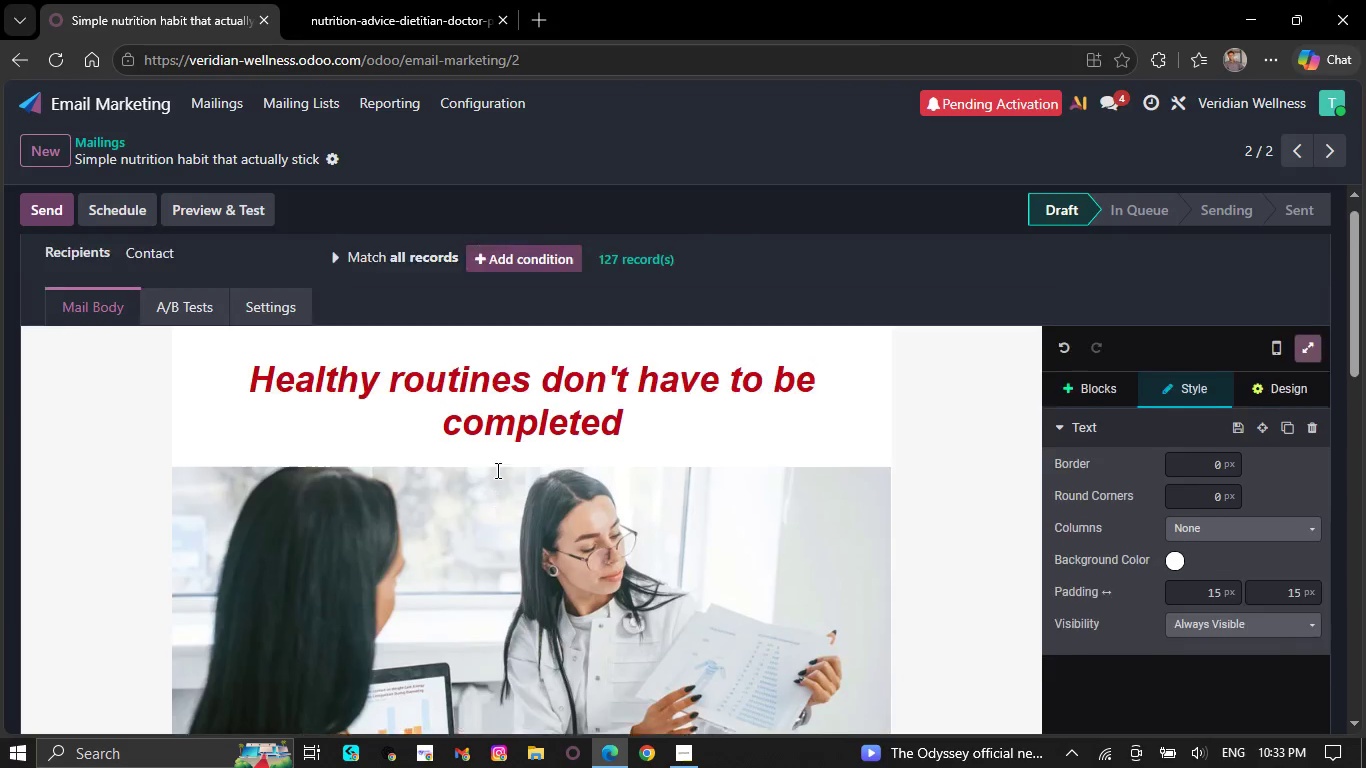 
scroll: coordinate [496, 473], scroll_direction: down, amount: 24.0
 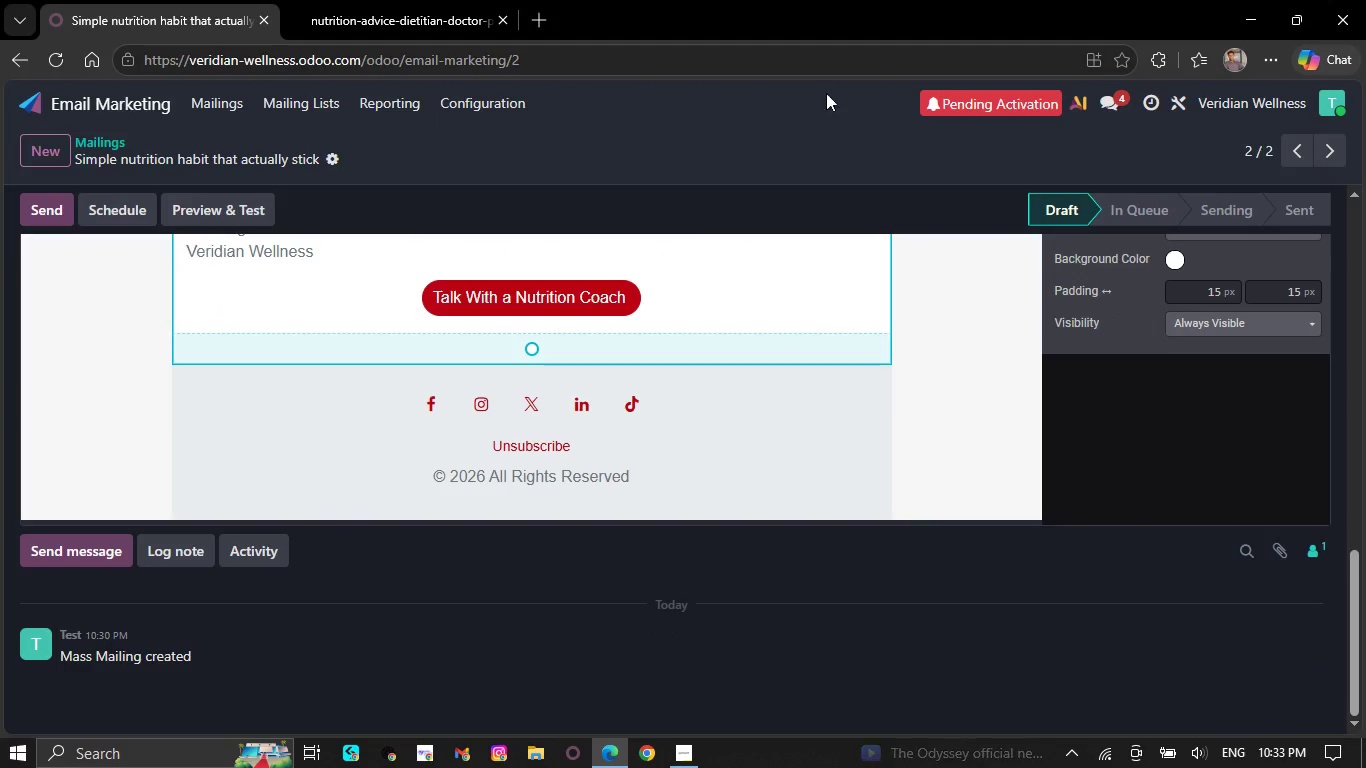 
scroll: coordinate [329, 217], scroll_direction: up, amount: 24.0
 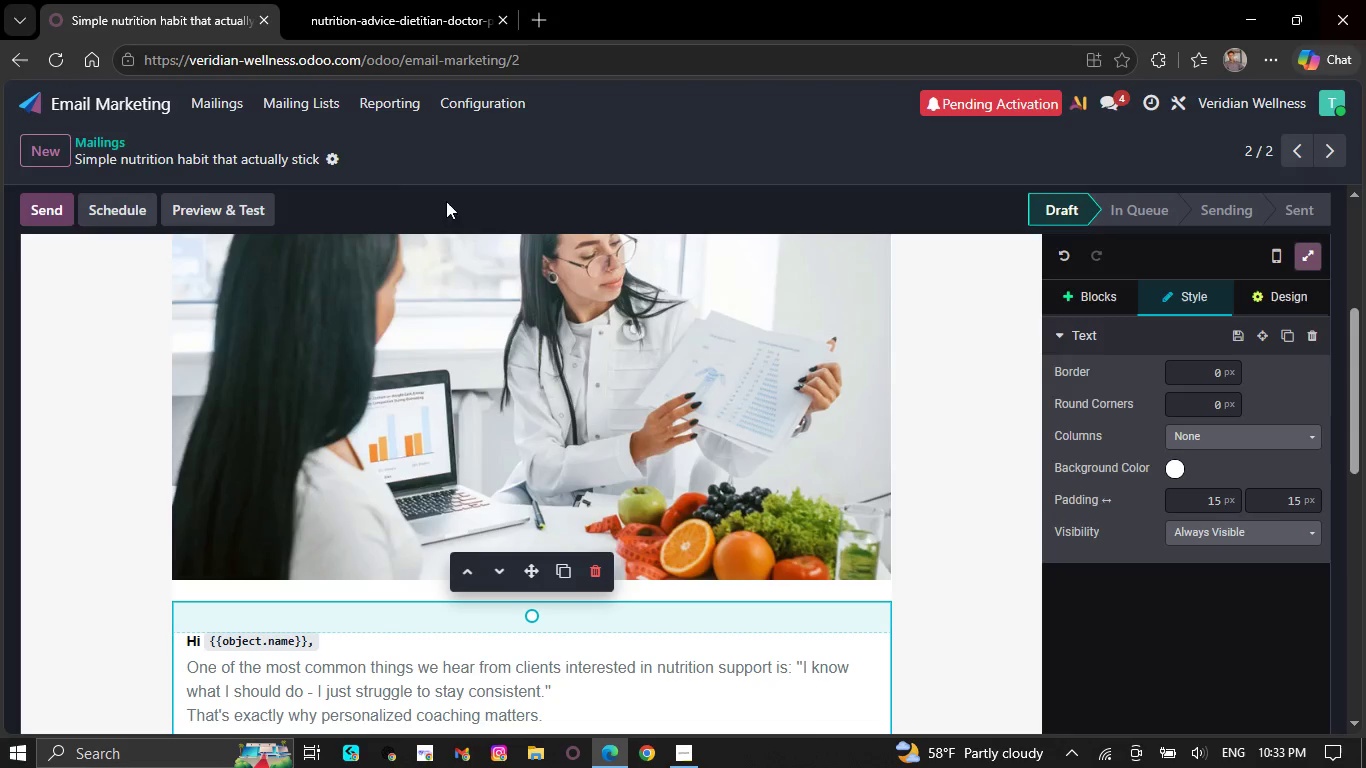 
left_click([41, 152])
 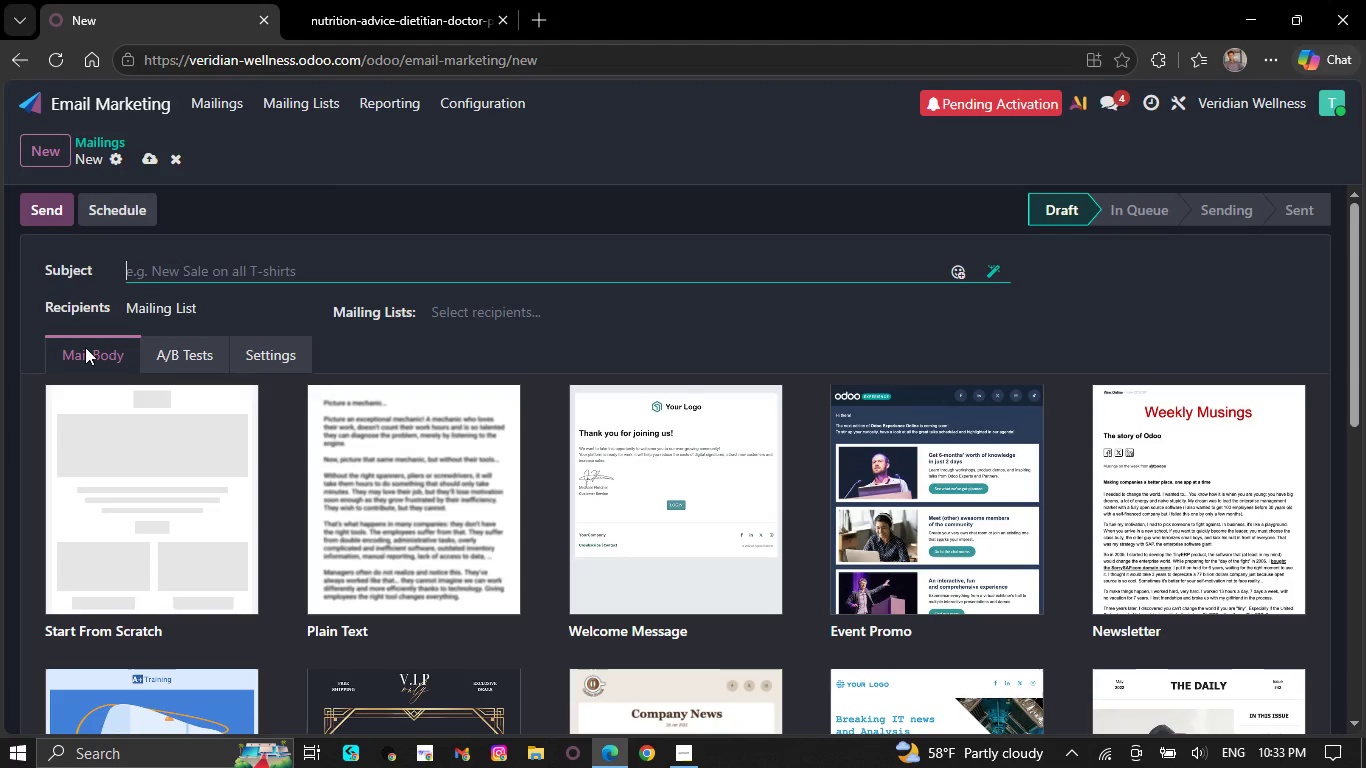 
wait(6.22)
 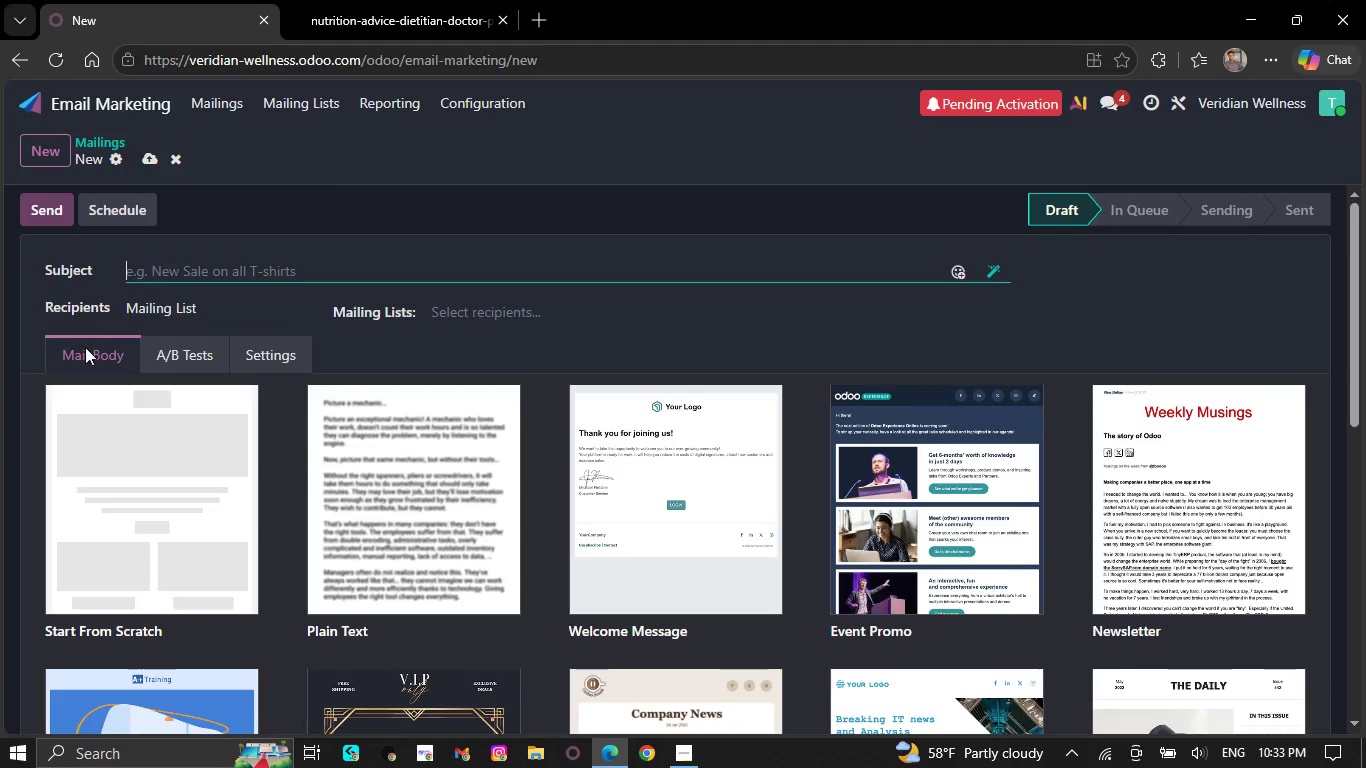 
type(Suppor or stress, burnout )
key(Backspace)
type(, and emotional wellness)
 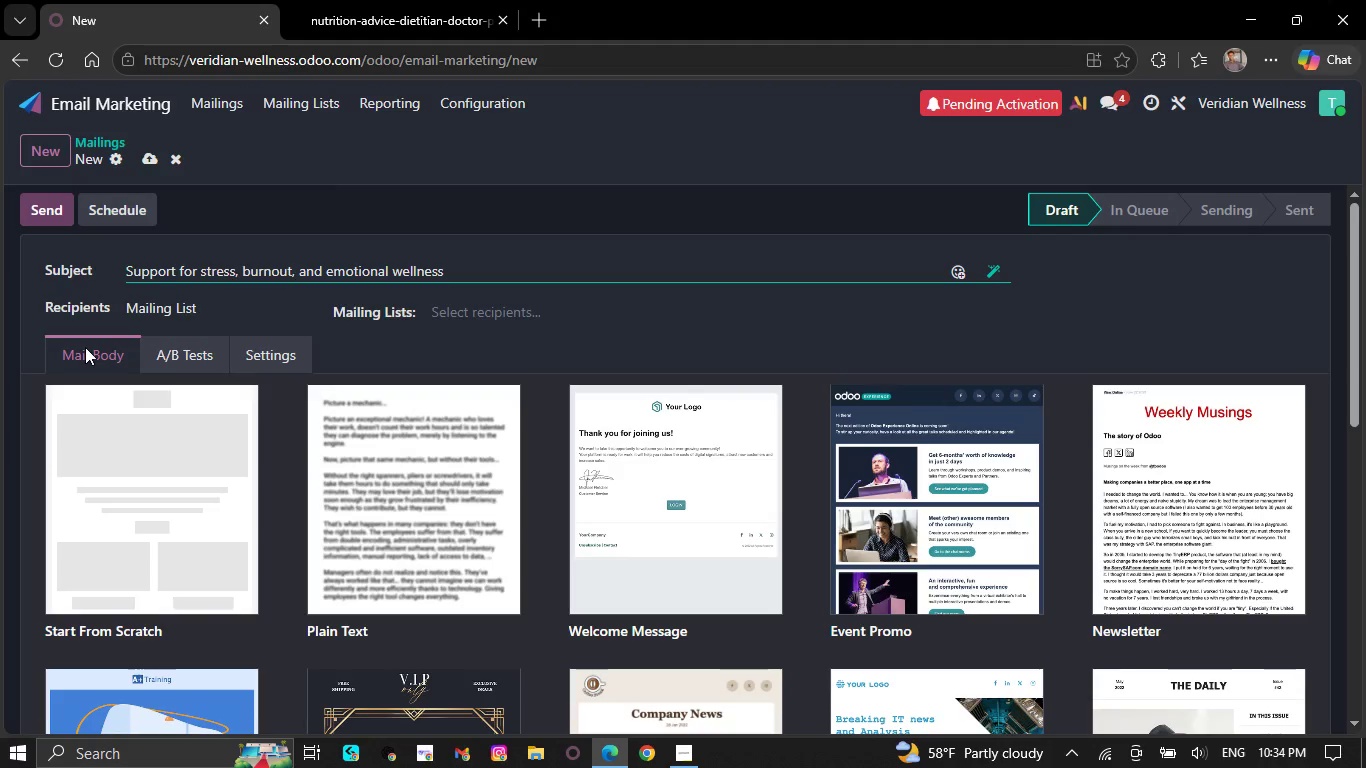 
hold_key(key=F, duration=0.31)
 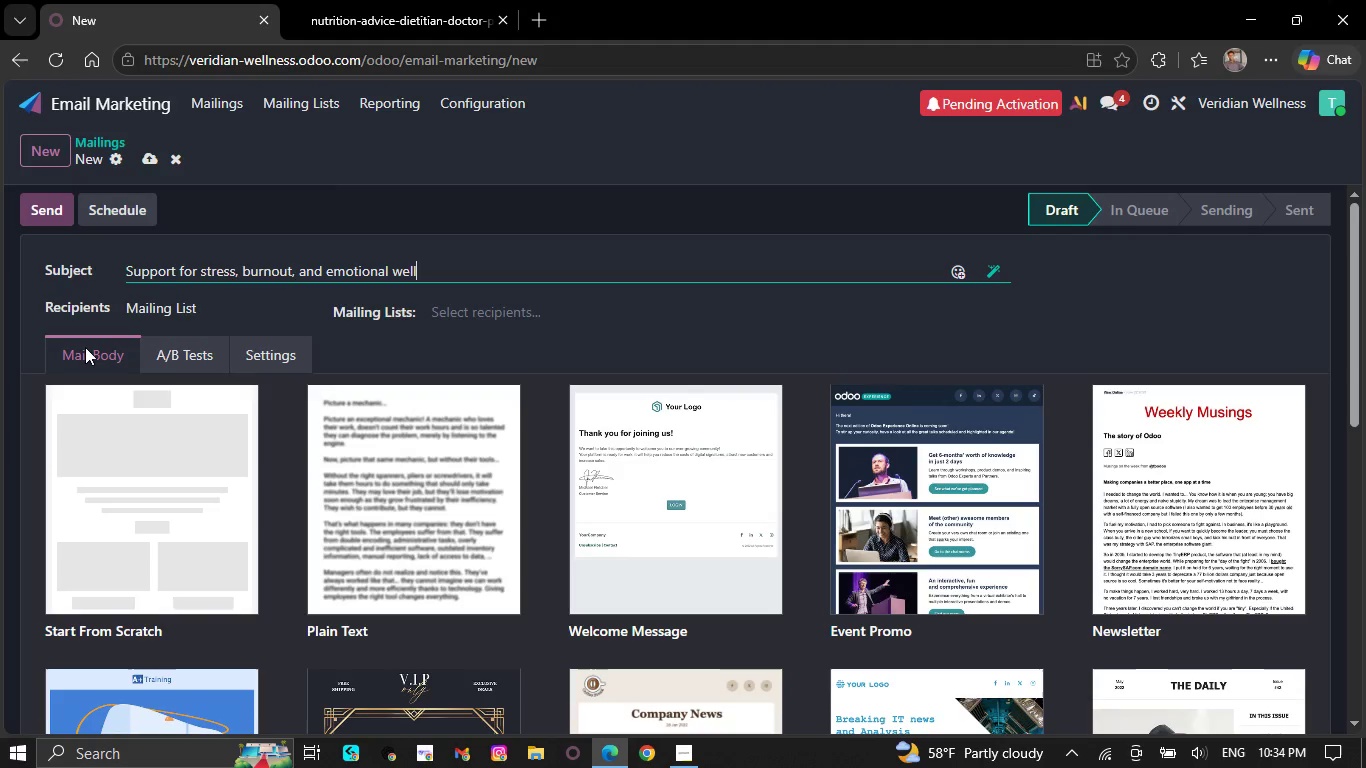 
left_click([244, 312])
 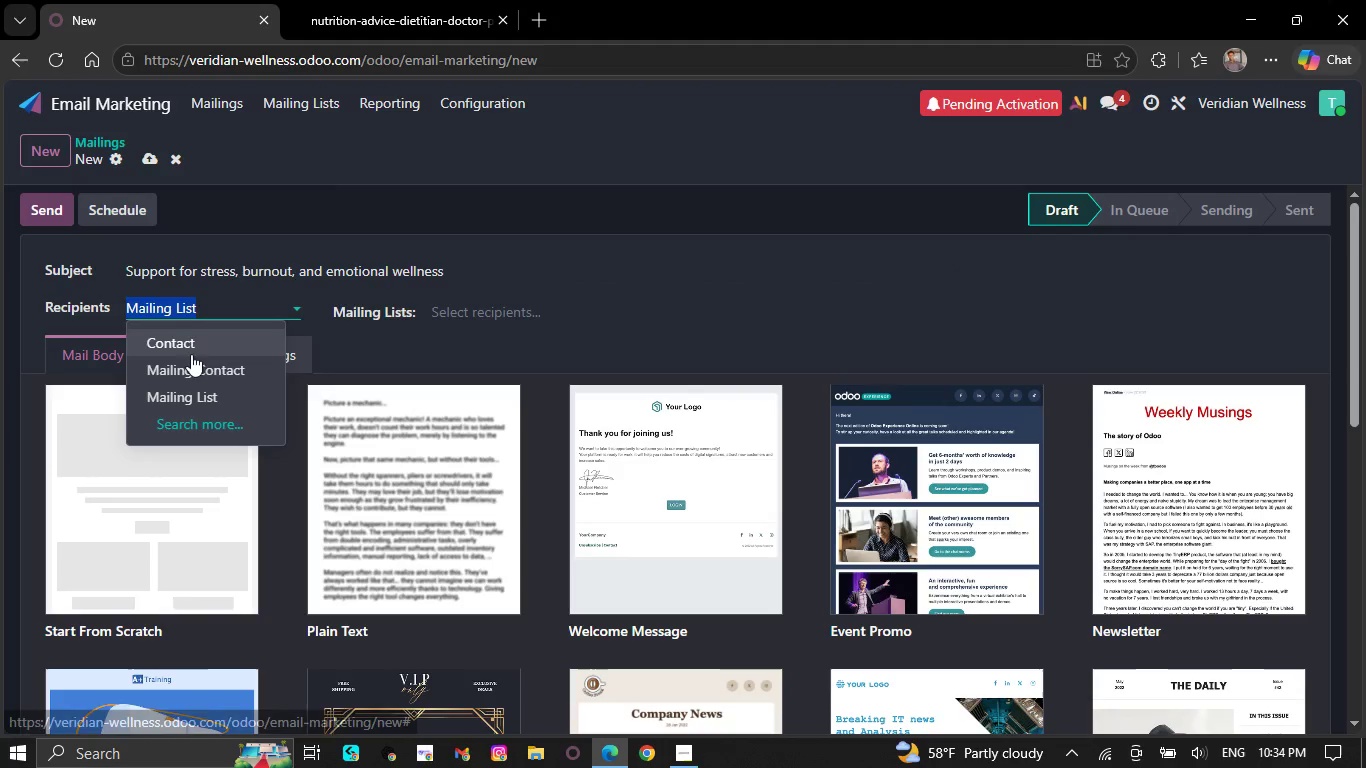 
left_click([191, 323])
 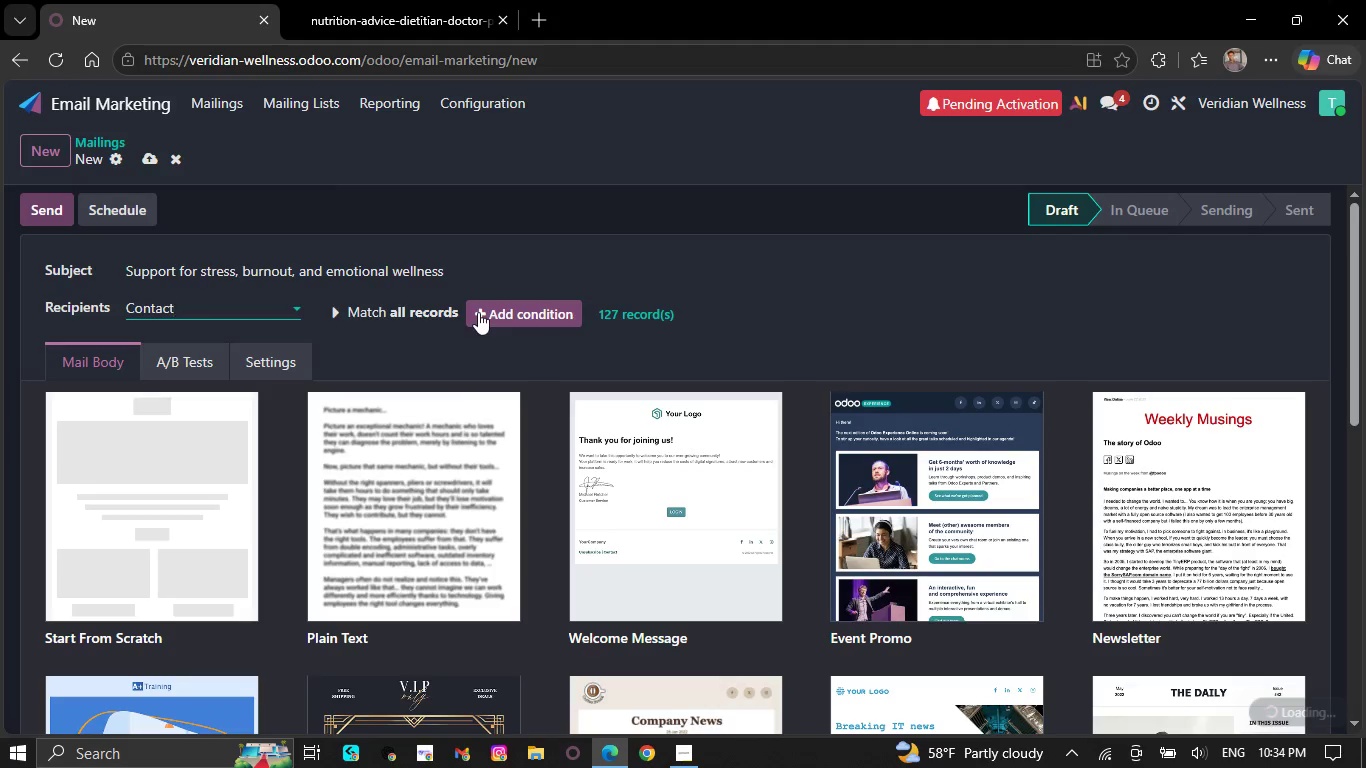 
scroll: coordinate [265, 504], scroll_direction: down, amount: 15.0
 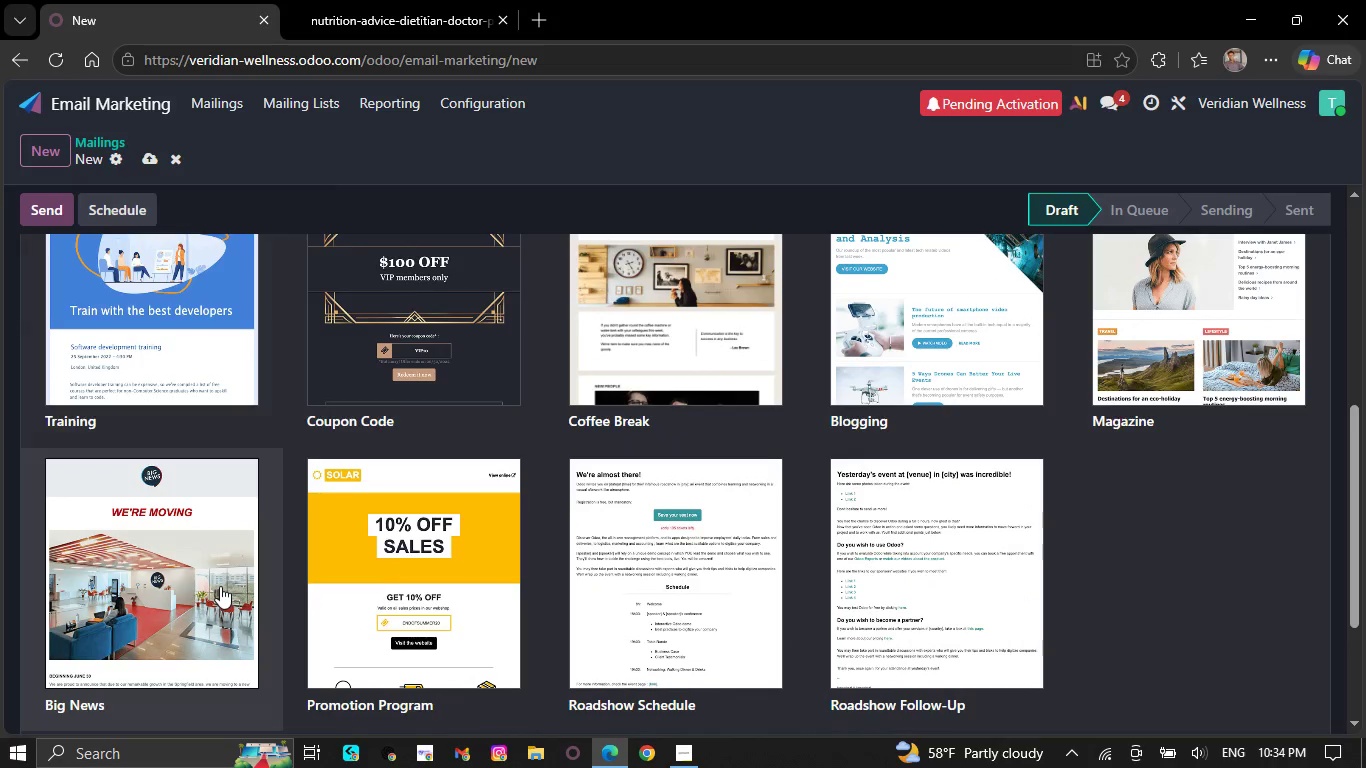 
left_click([219, 587])
 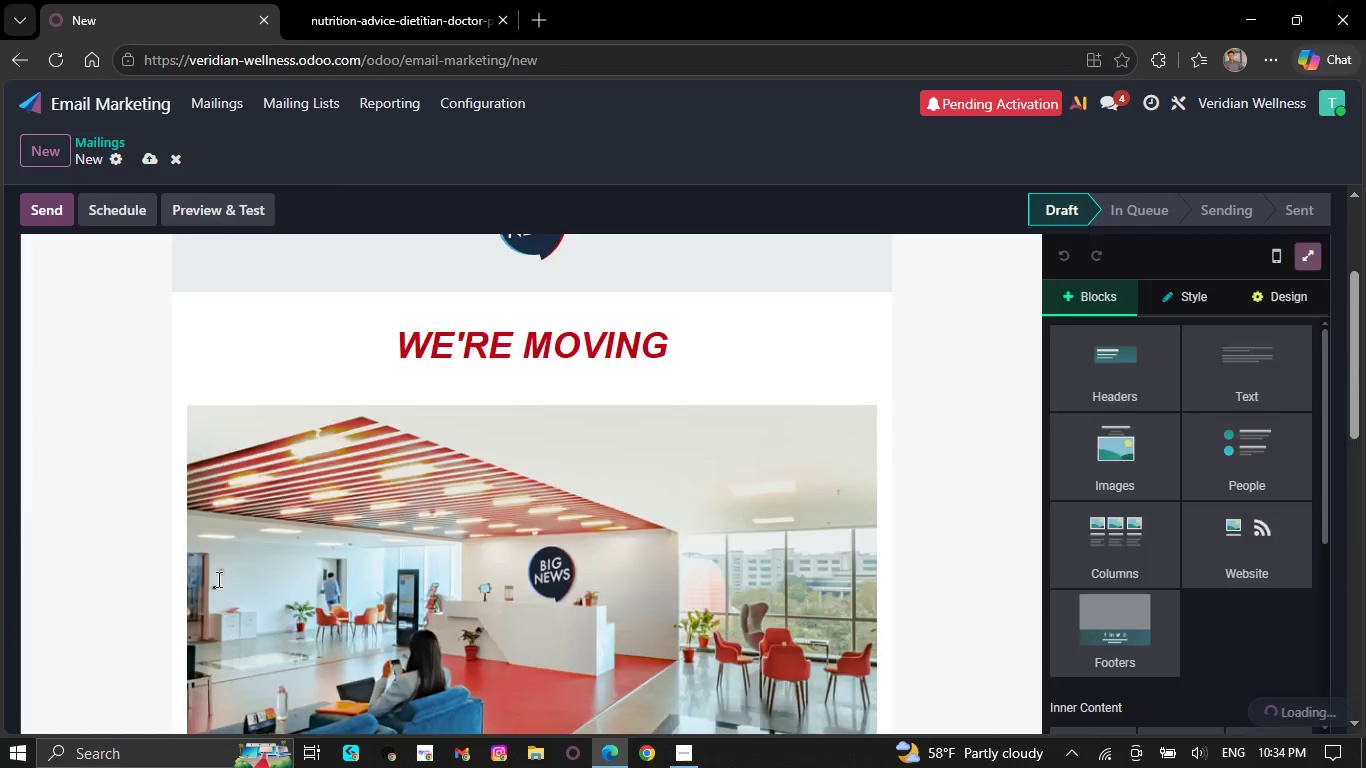 
scroll: coordinate [219, 538], scroll_direction: down, amount: 16.0
 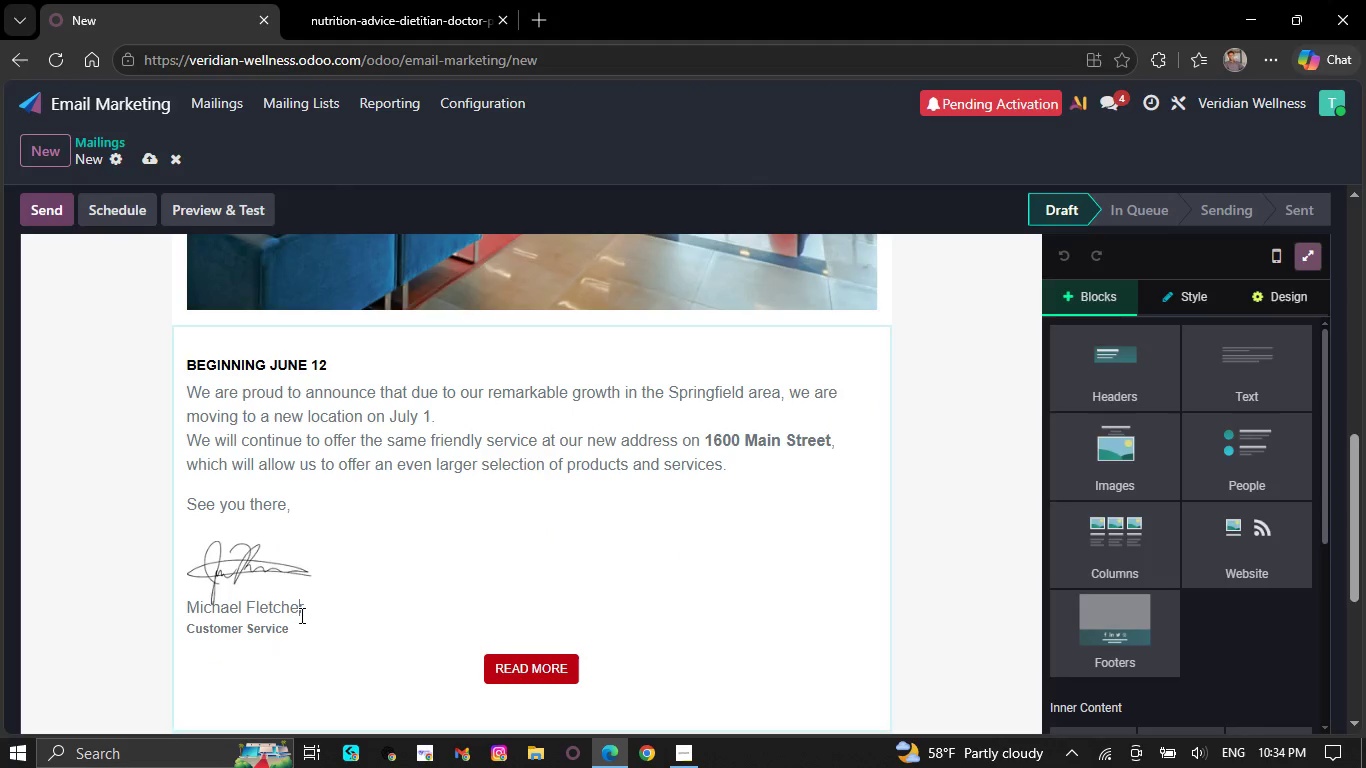 
double_click([309, 634])
 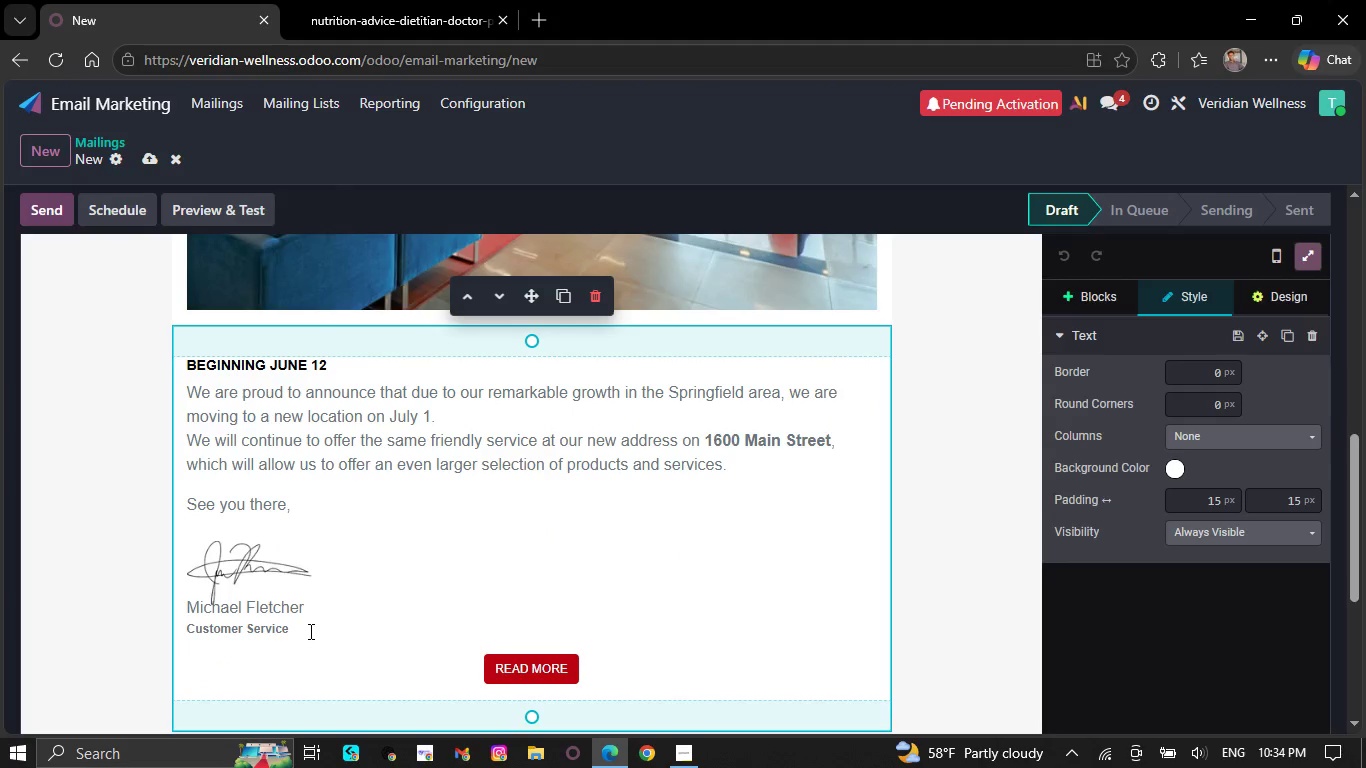 
key(Backspace)
 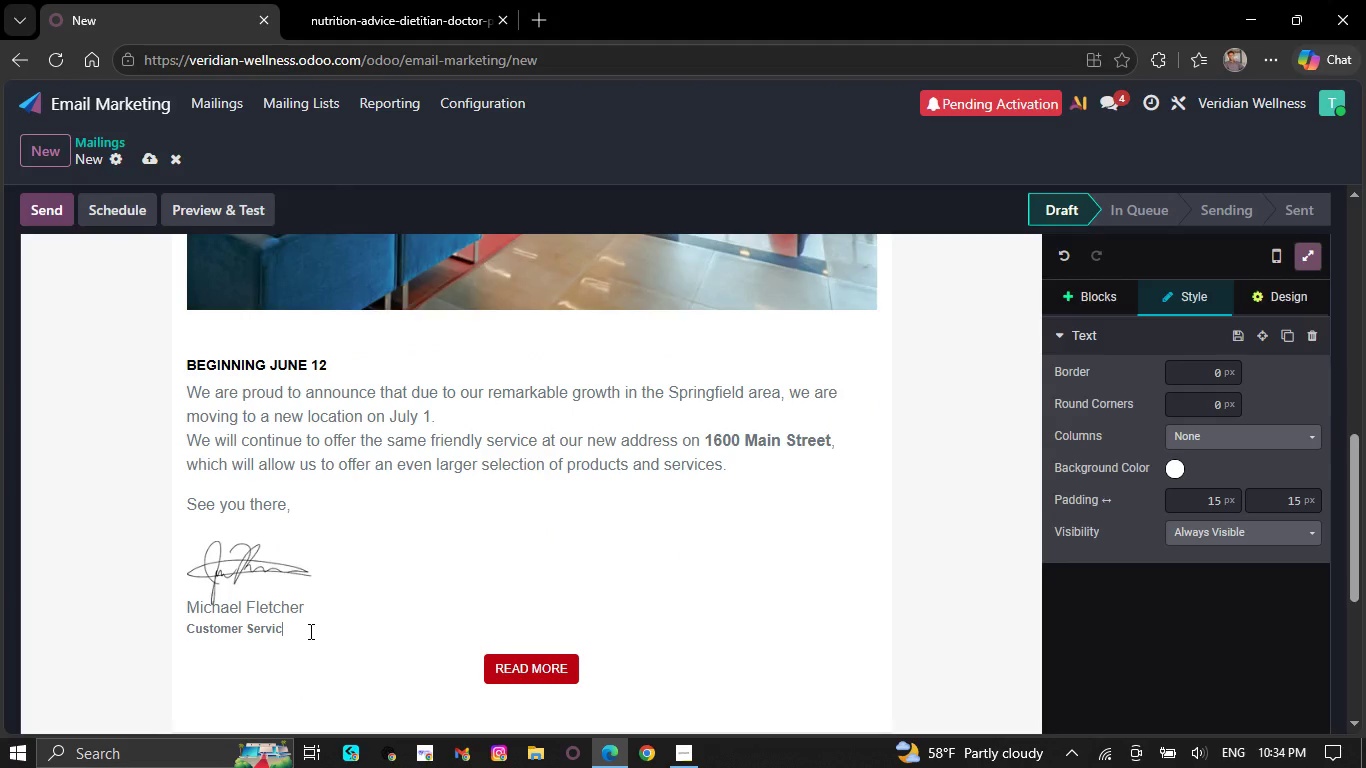 
key(Backspace)
 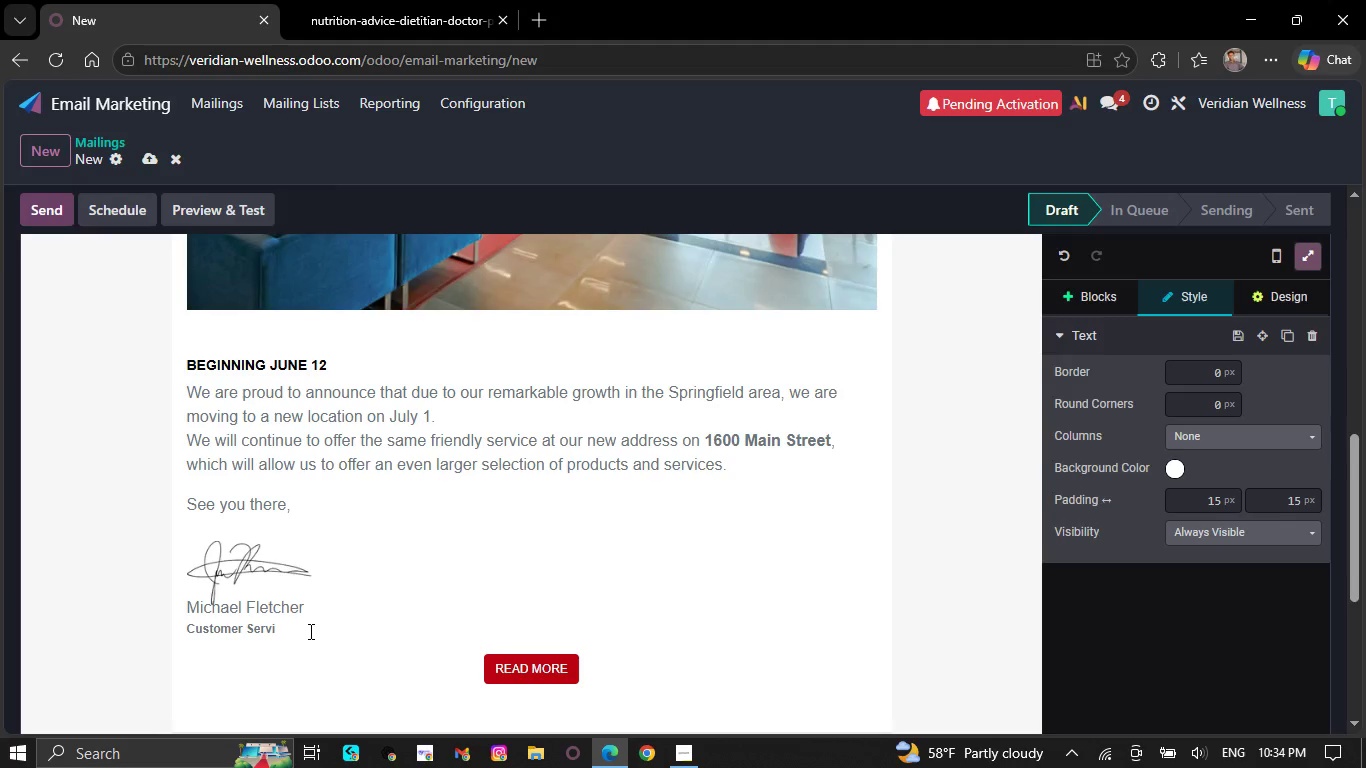 
key(Backspace)
 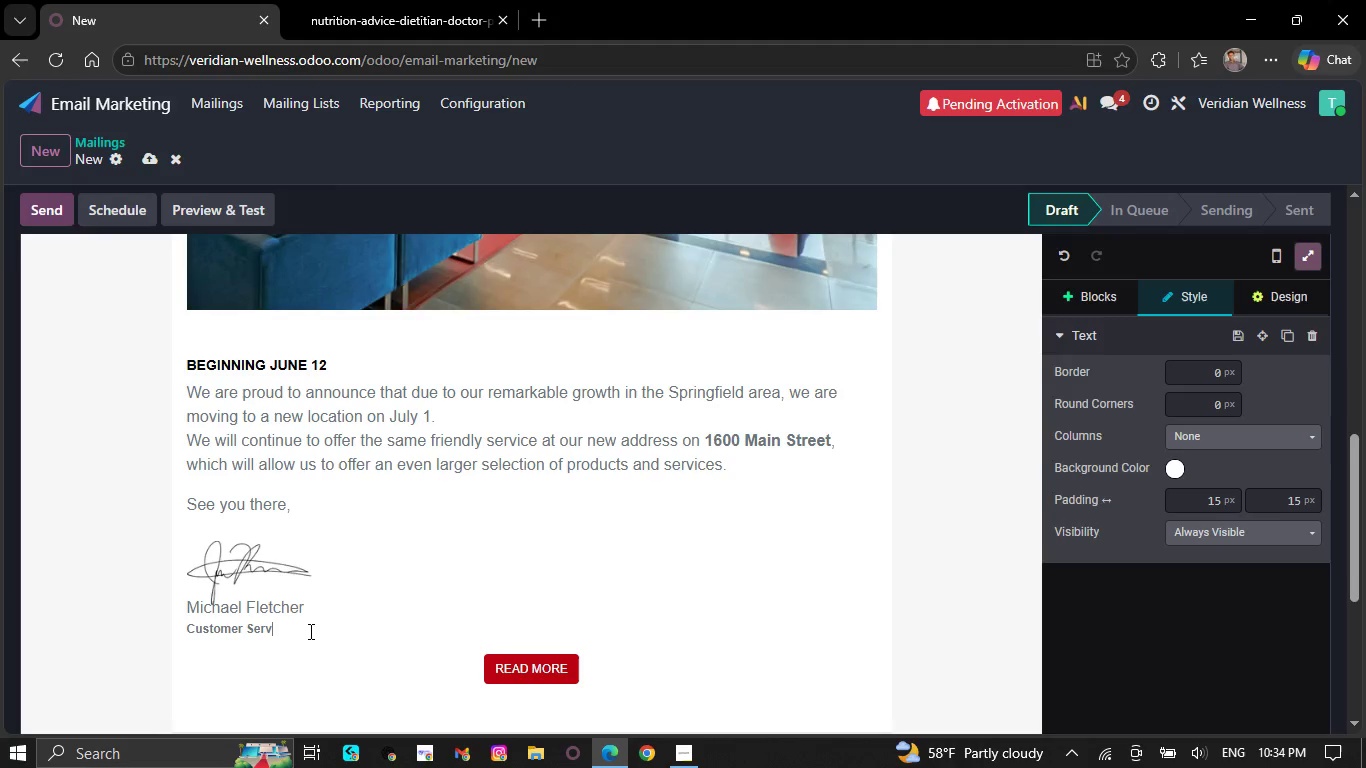 
key(Backspace)
 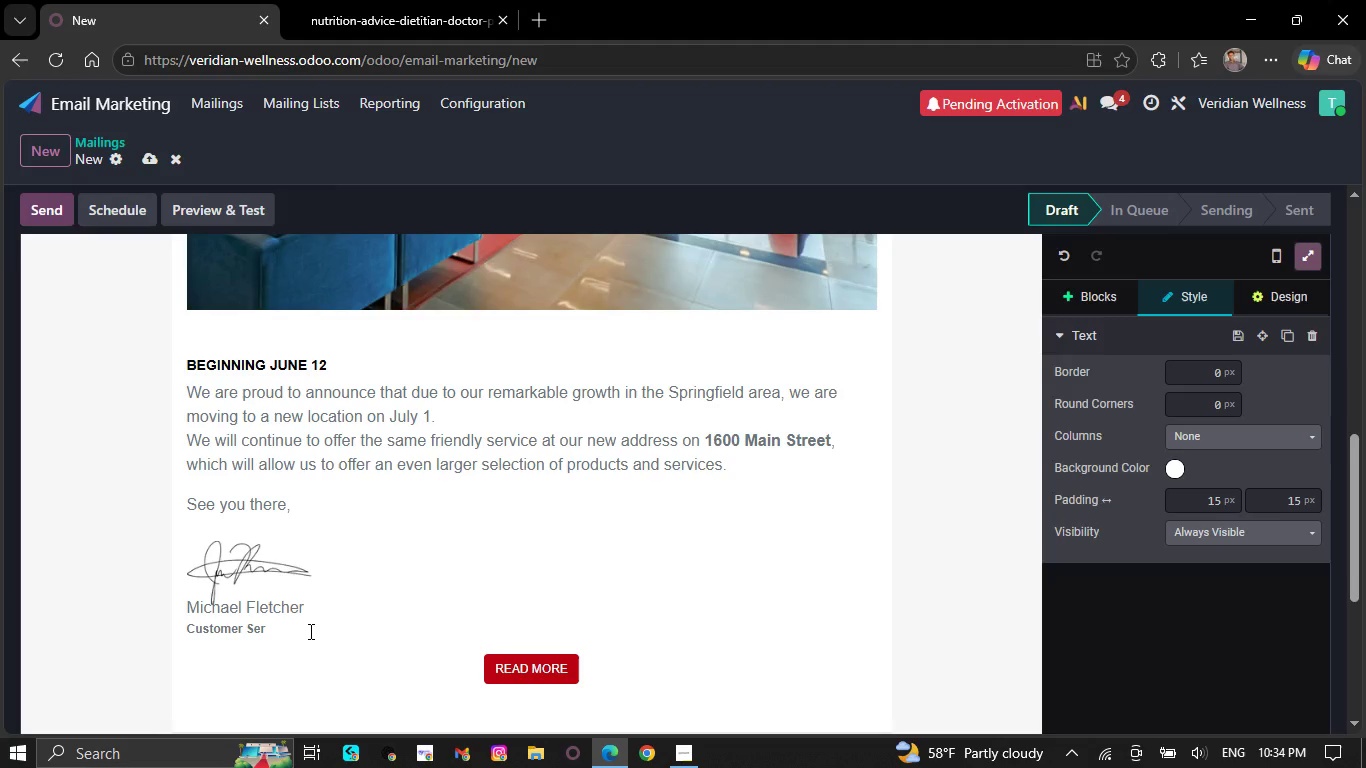 
wait(5.09)
 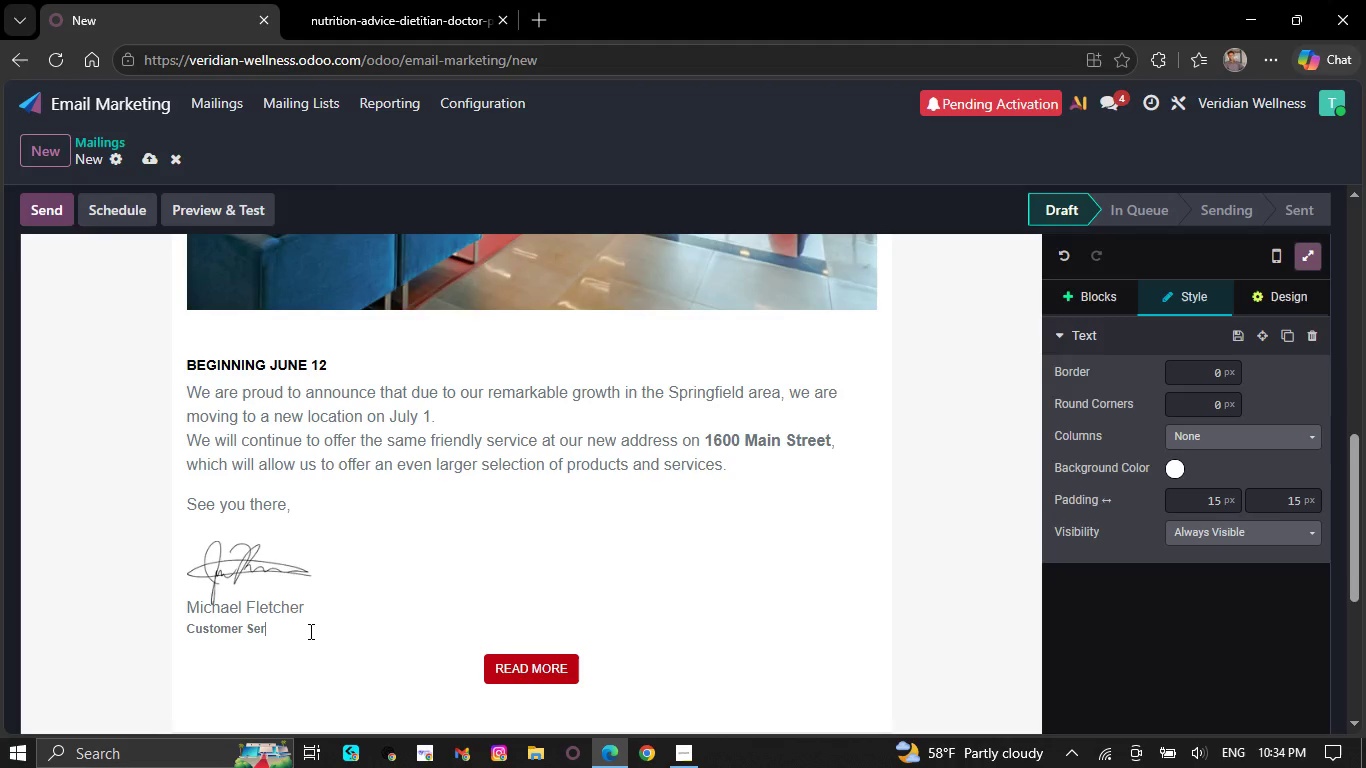 
key(Backspace)
 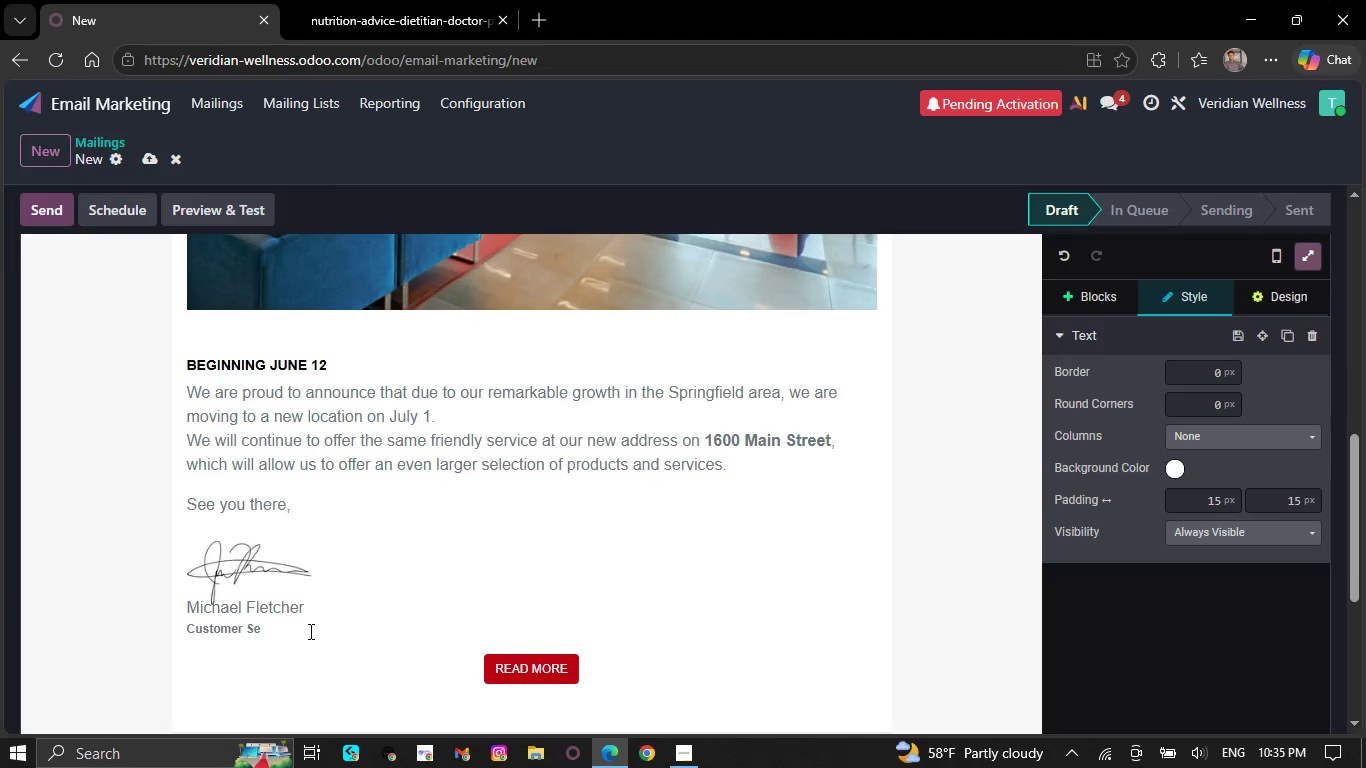 
key(Backspace)
 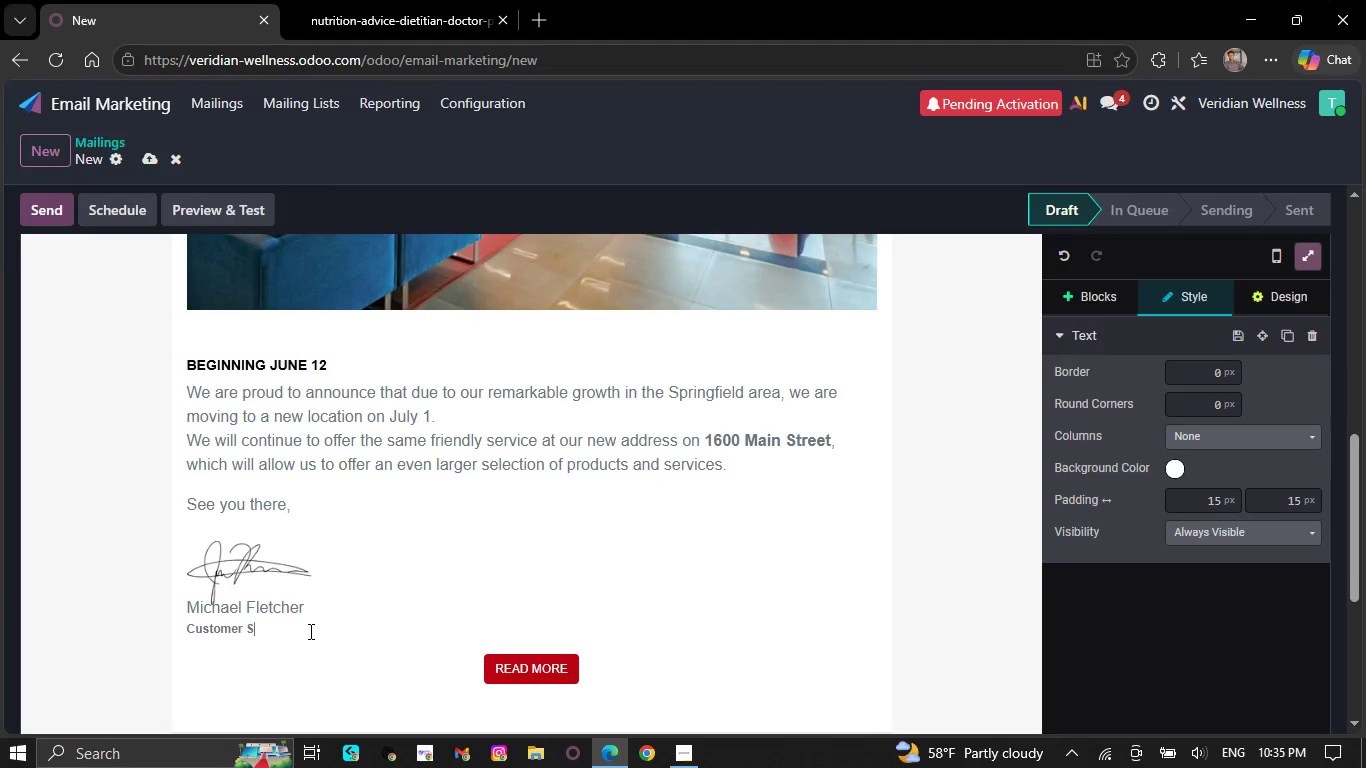 
wait(5.84)
 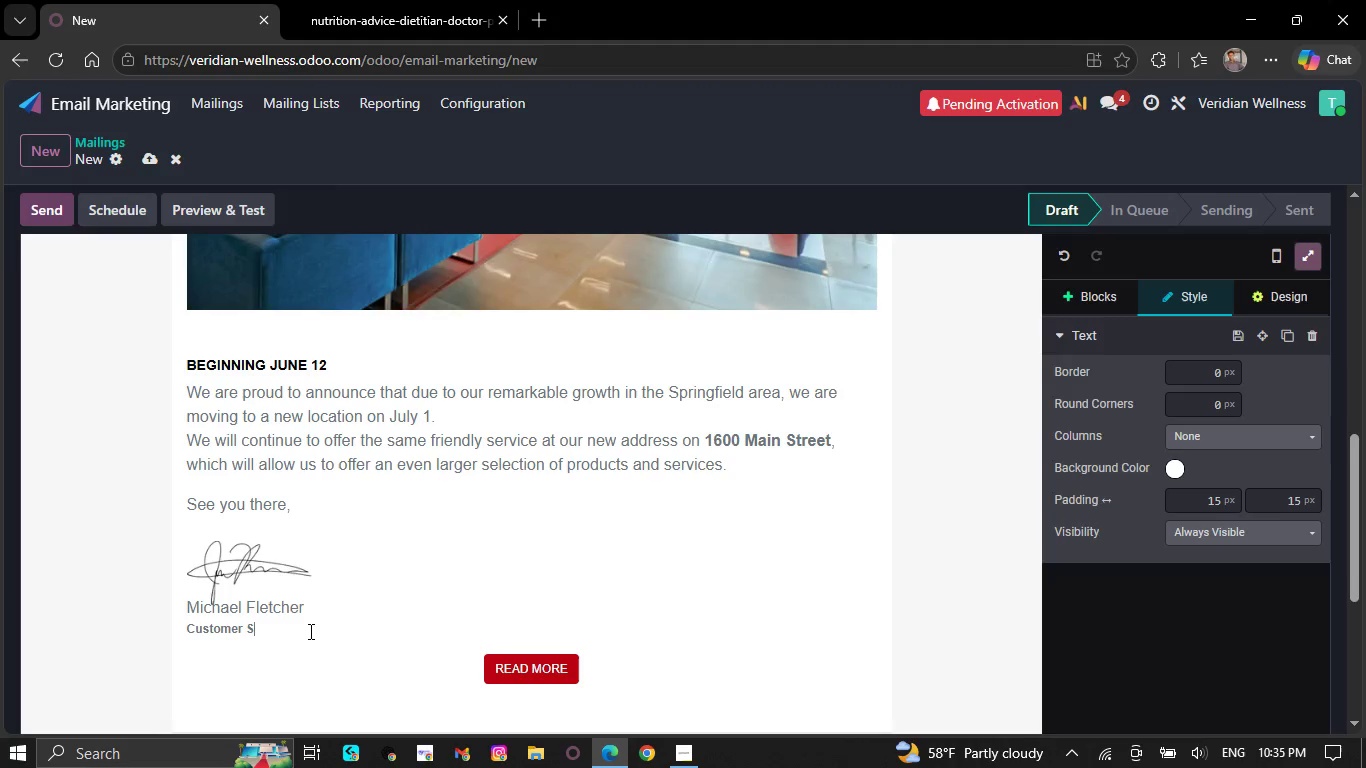 
key(Backspace)
 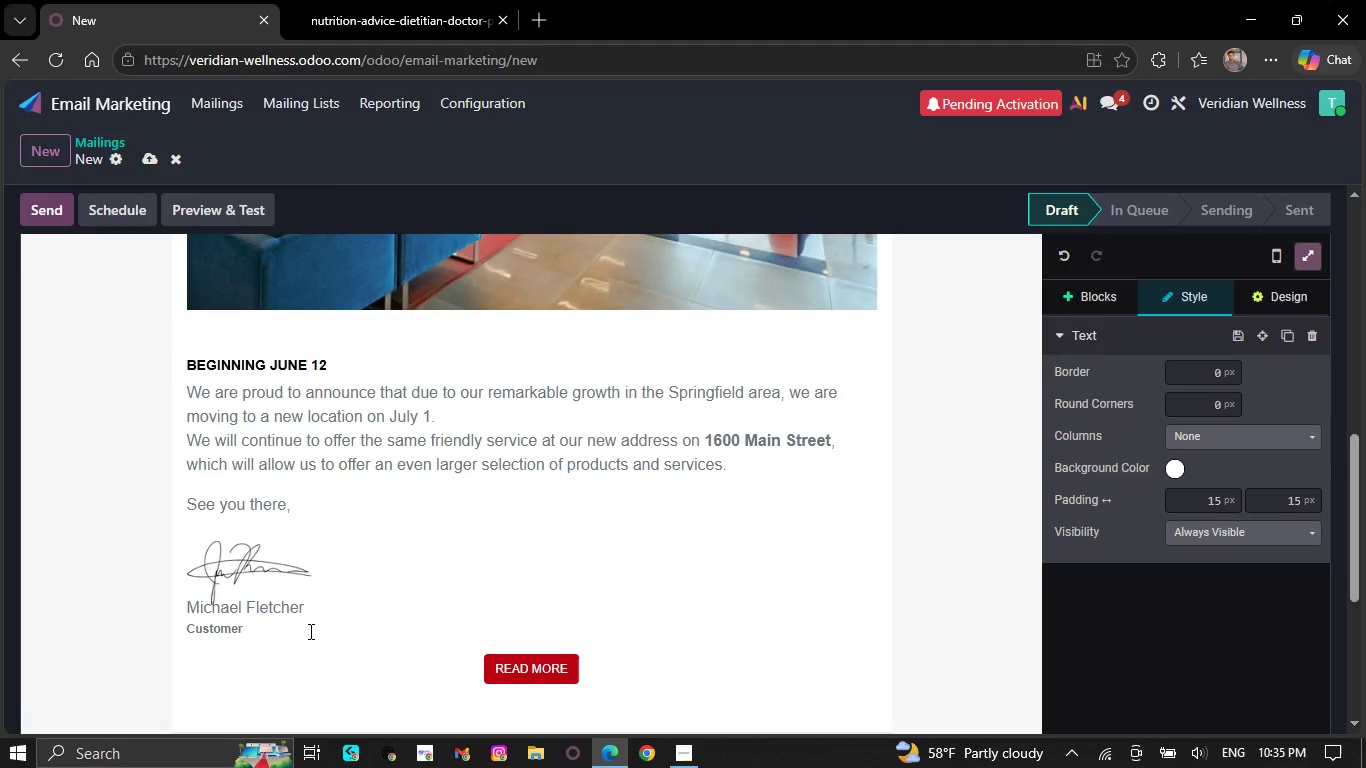 
key(Backspace)
 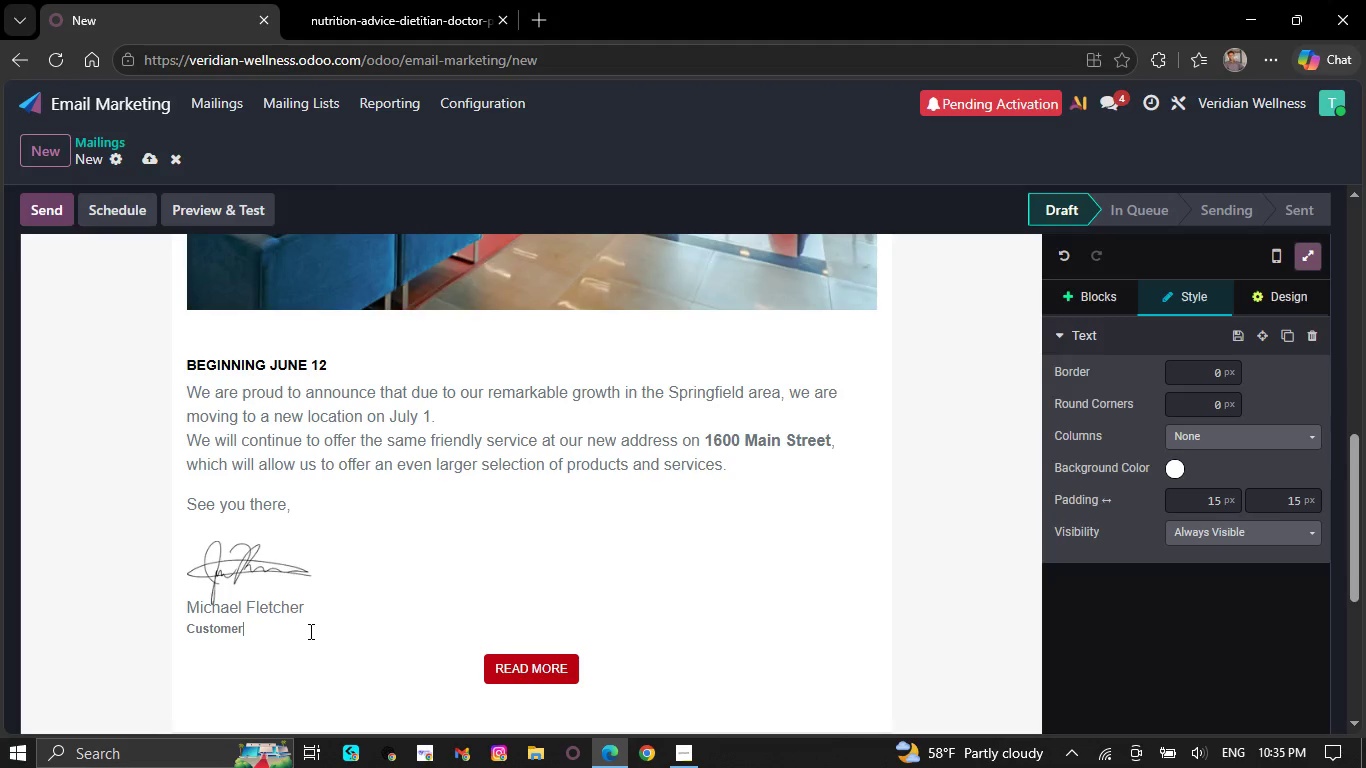 
key(Backspace)
 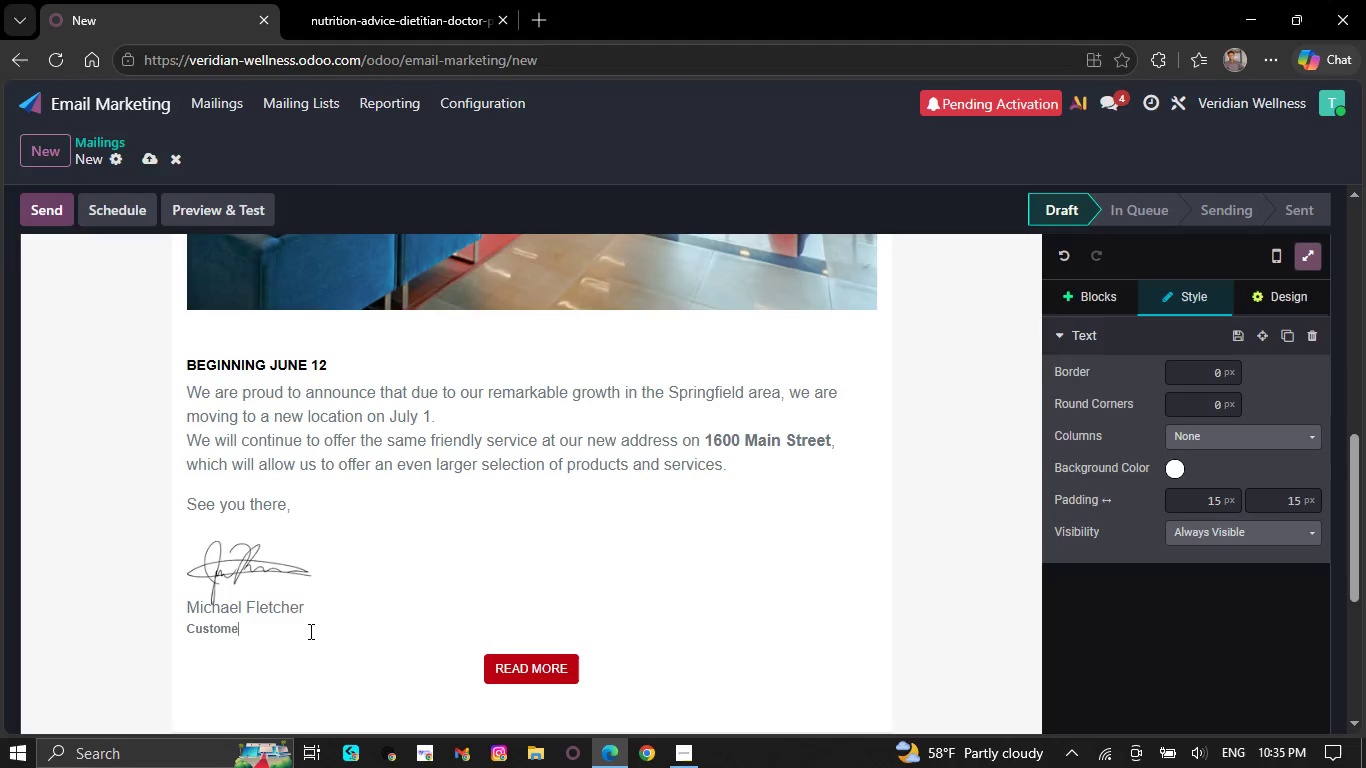 
key(Backspace)
 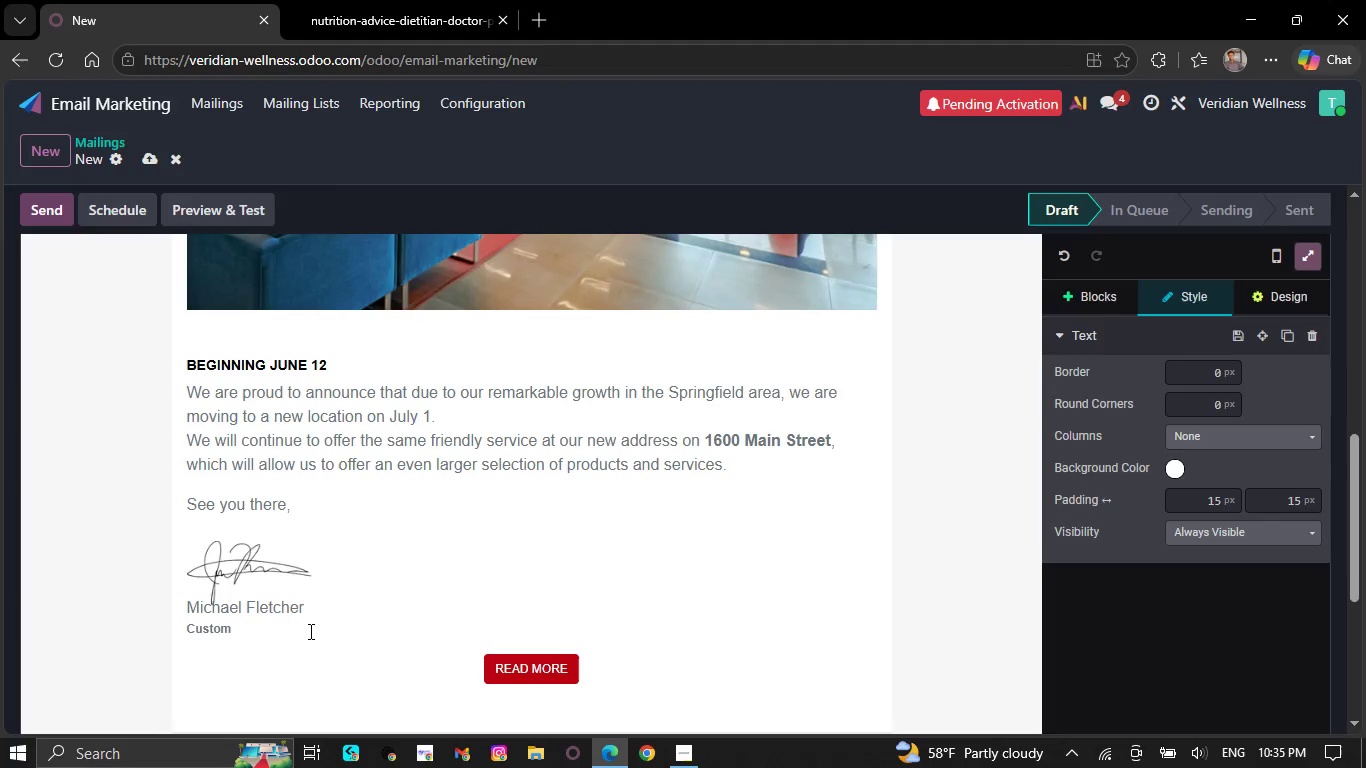 
key(Backspace)
 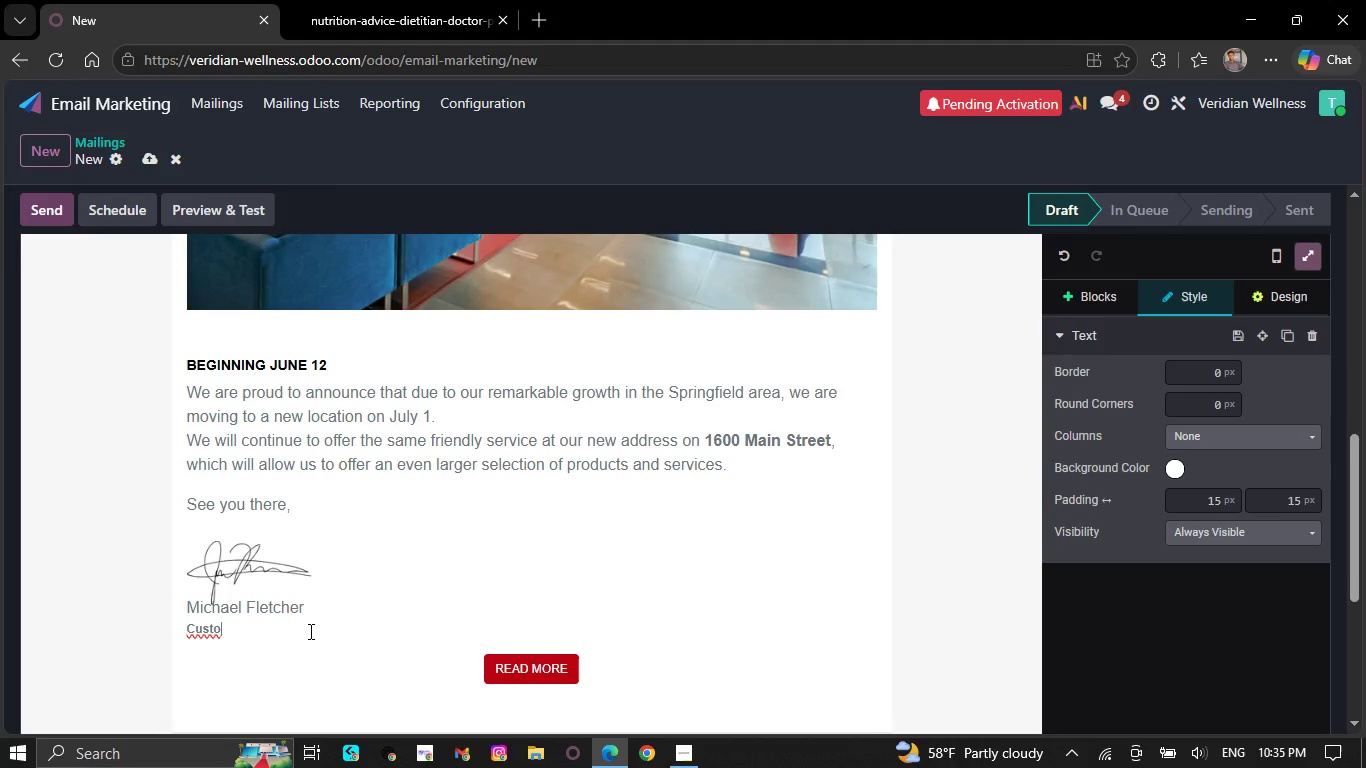 
key(Backspace)
 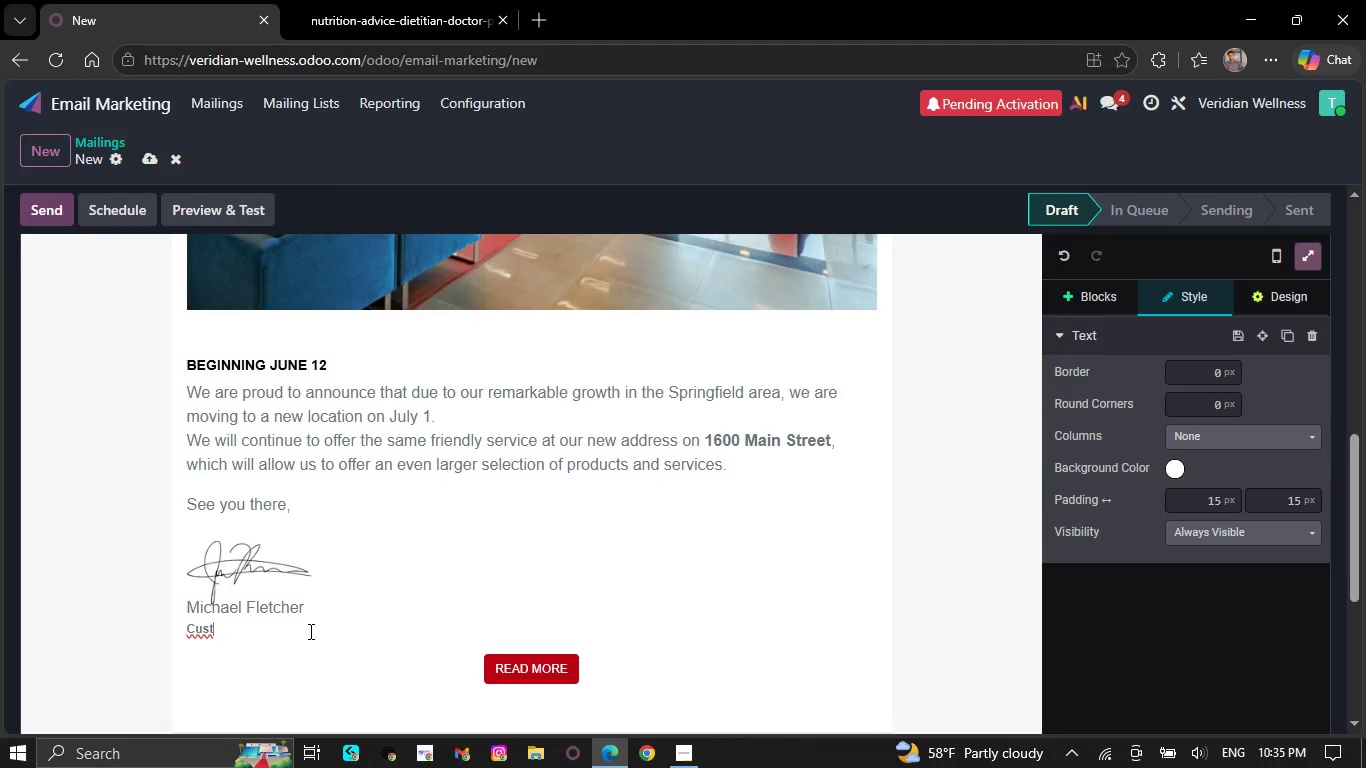 
key(Backspace)
 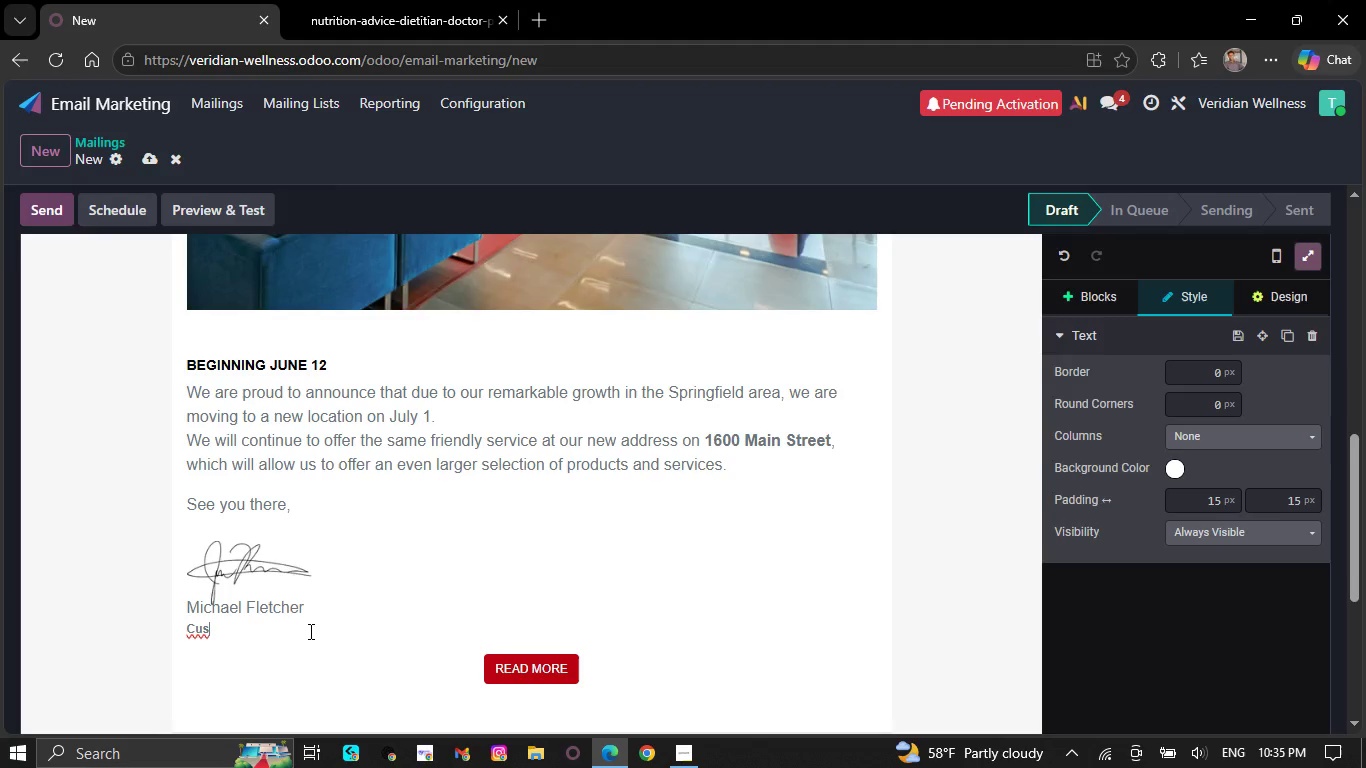 
key(Backspace)
 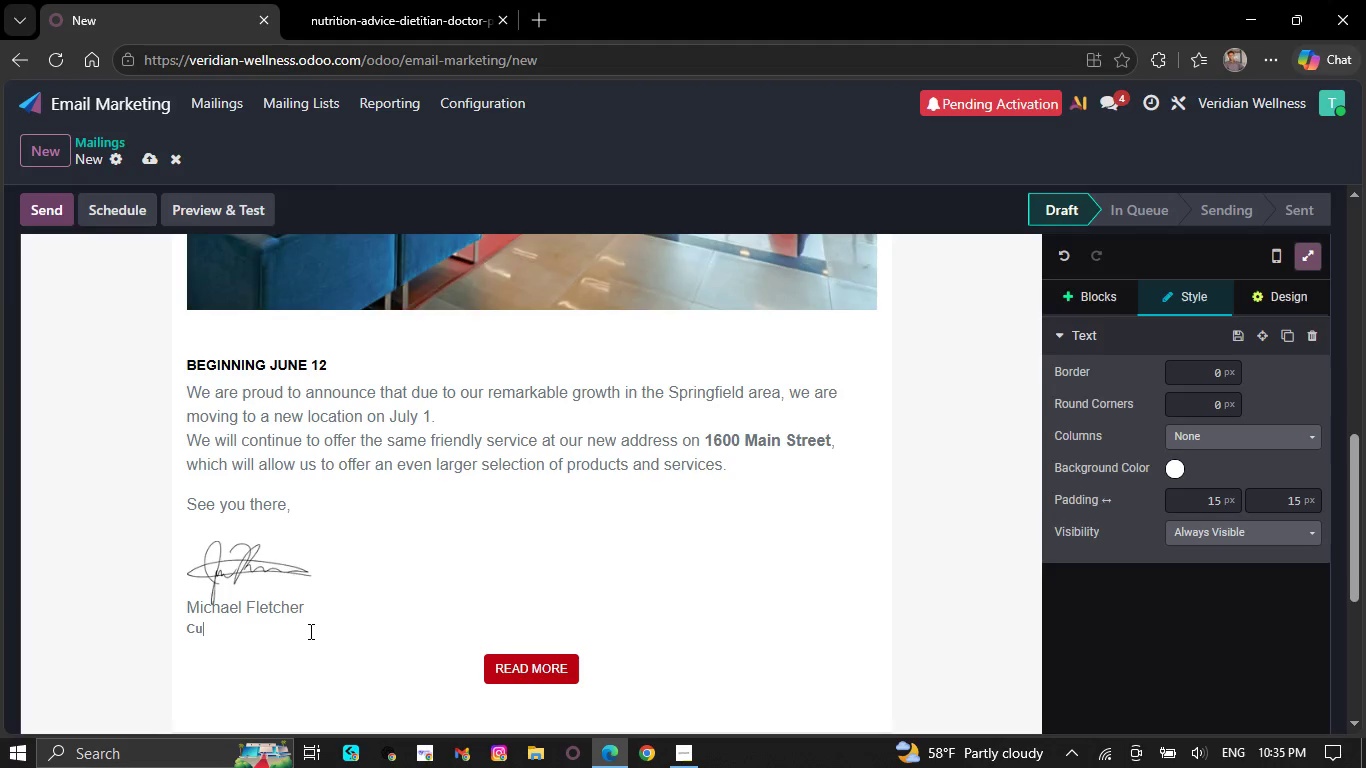 
key(Backspace)
 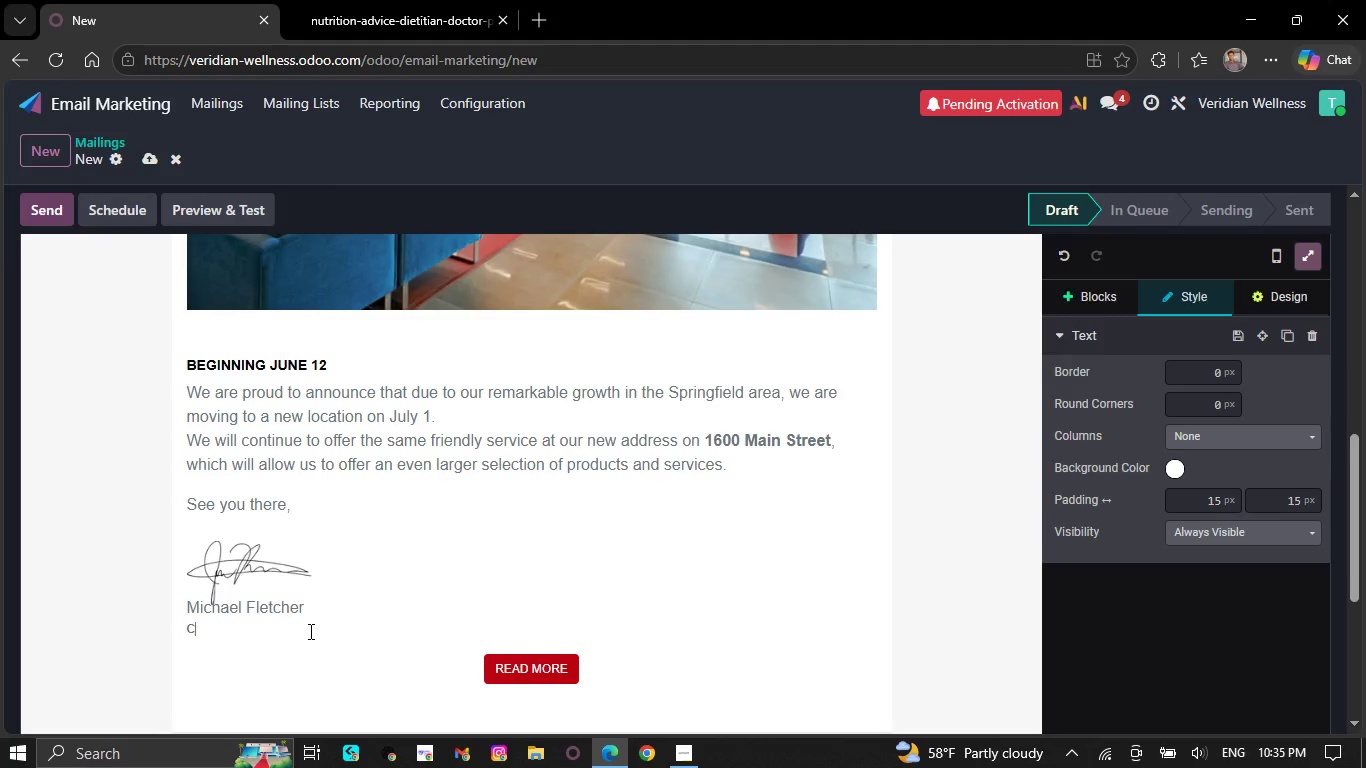 
key(Backspace)
 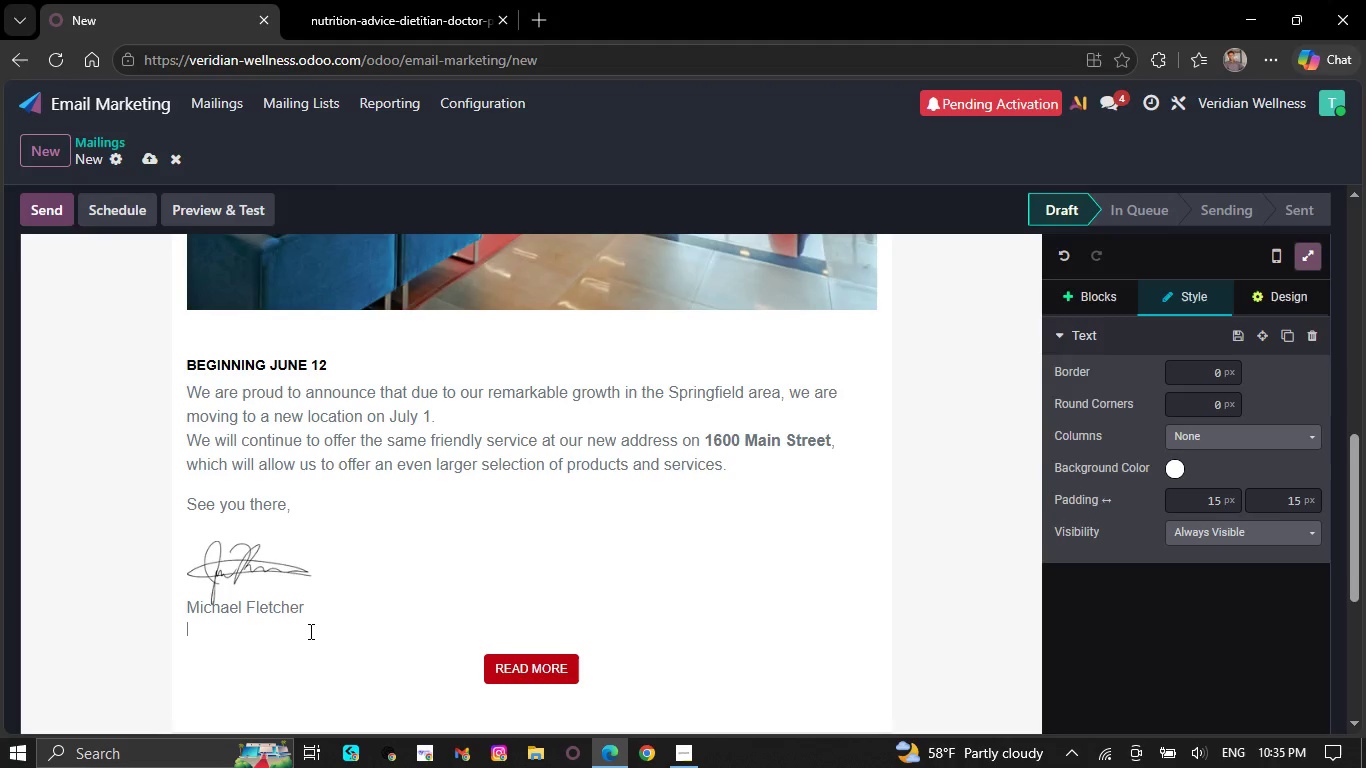 
key(Backspace)
 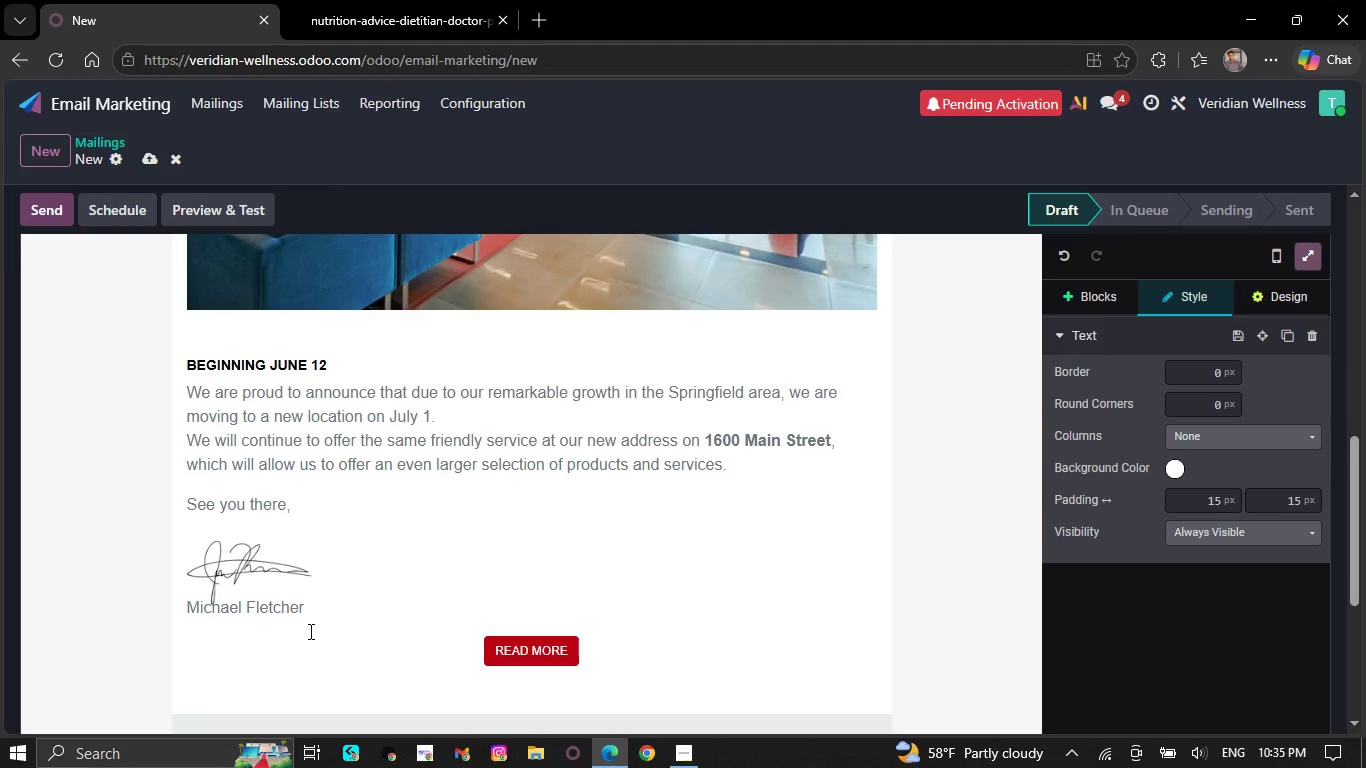 
key(Backspace)
 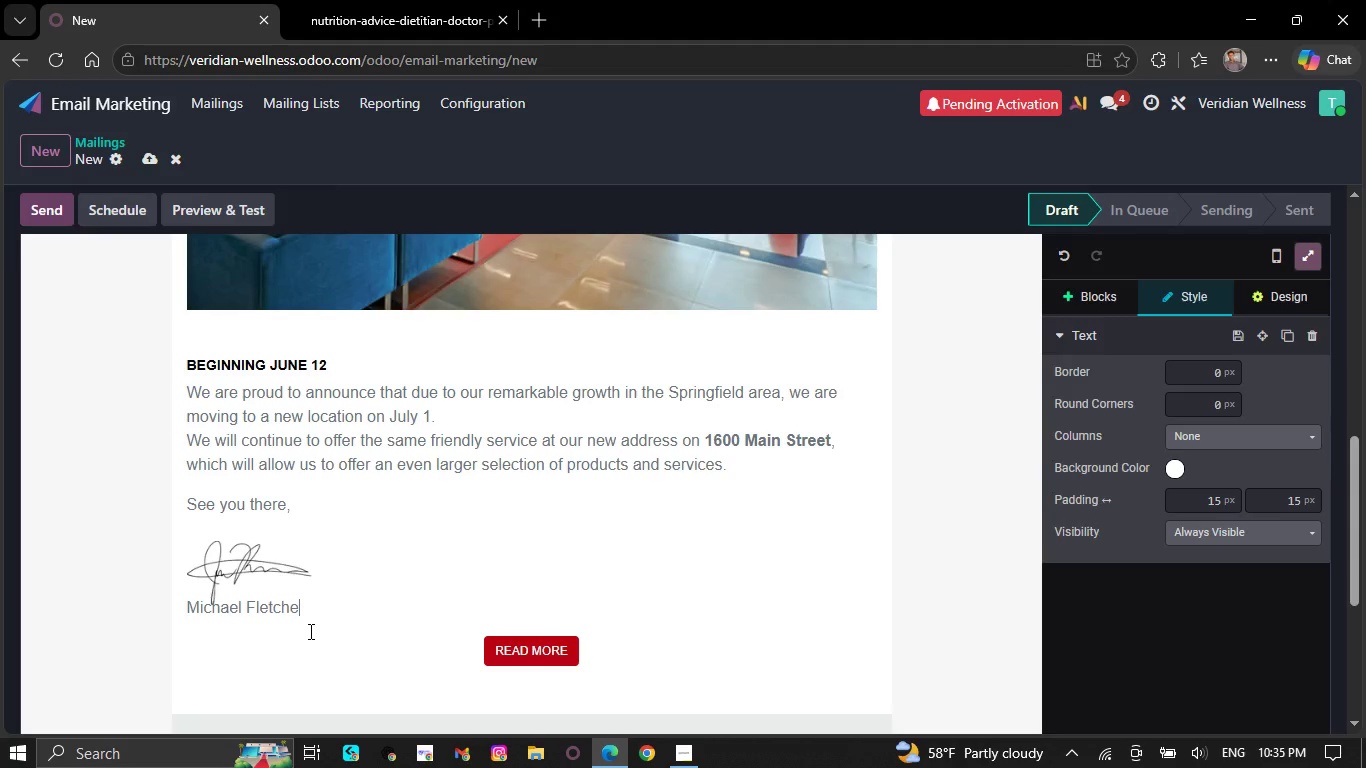 
key(Backspace)
 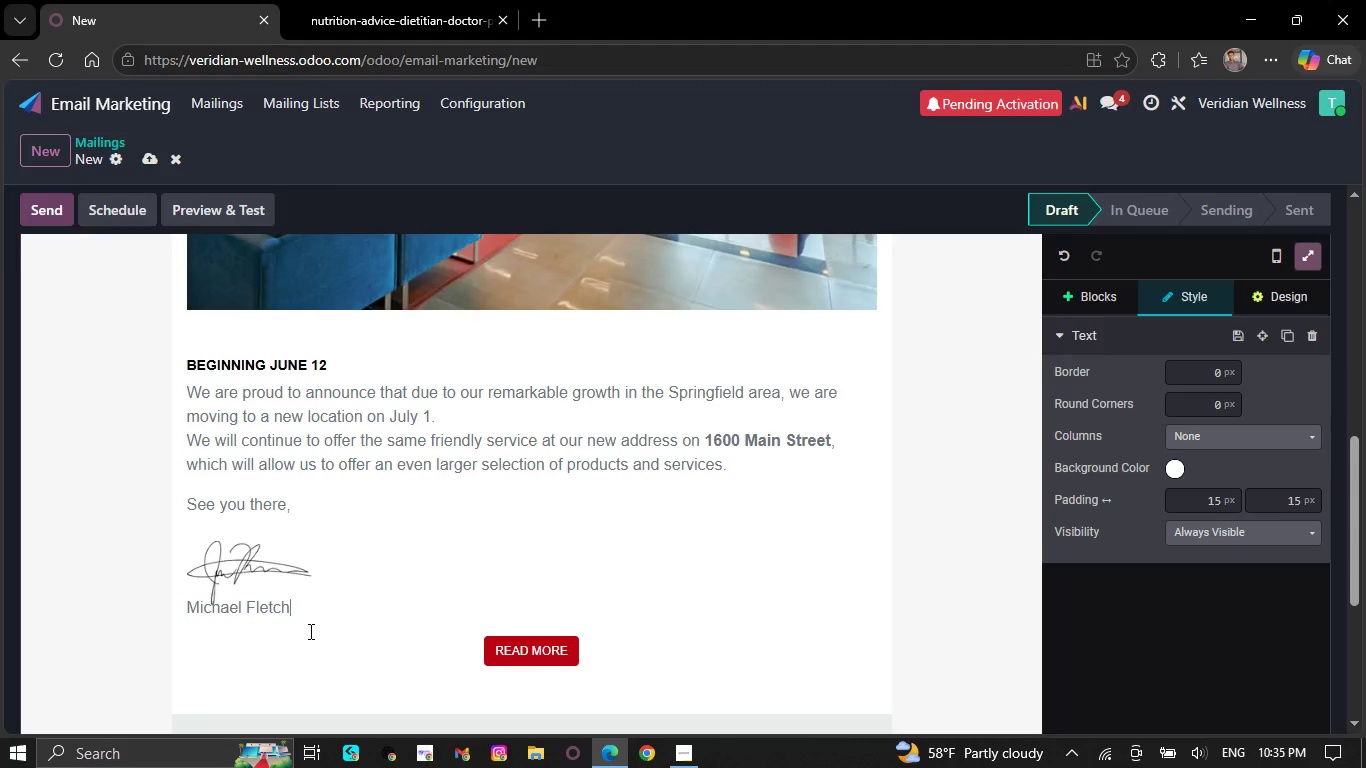 
key(Backspace)
 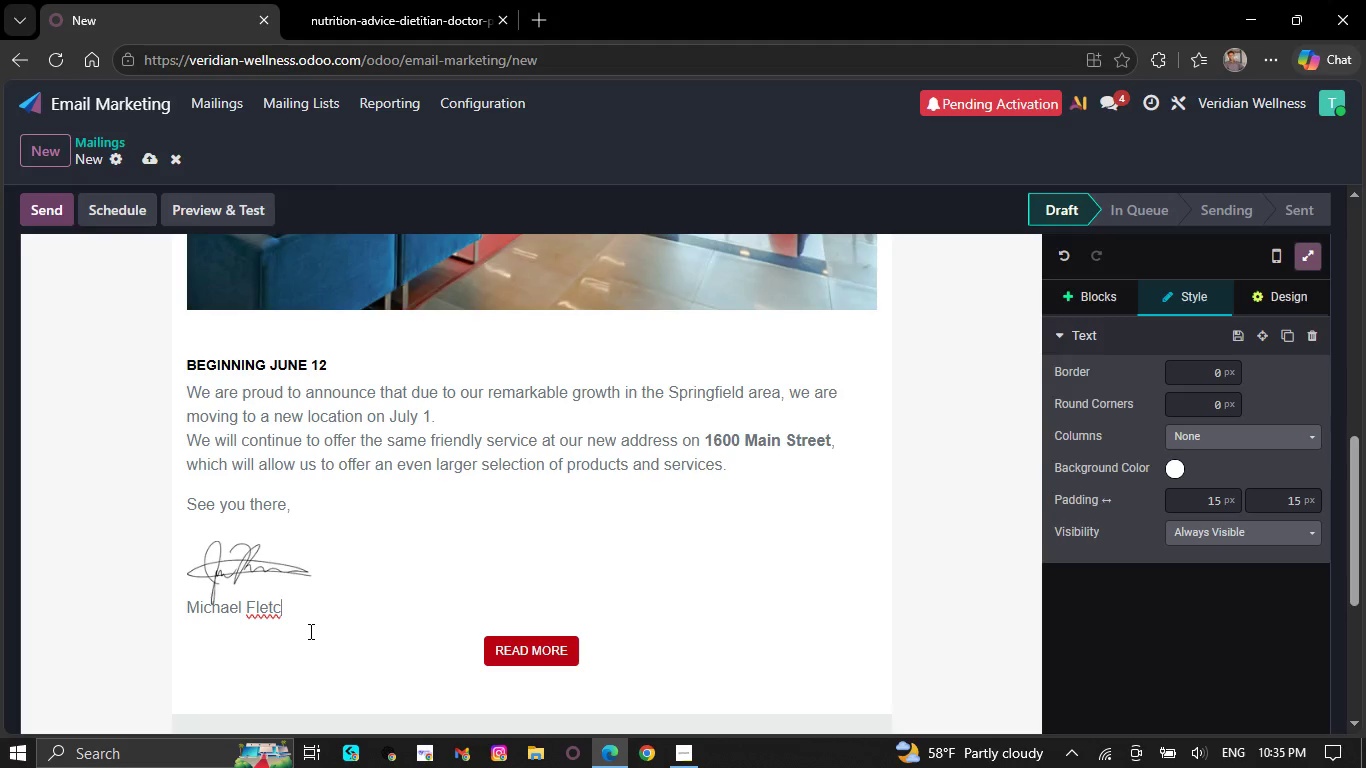 
wait(10.16)
 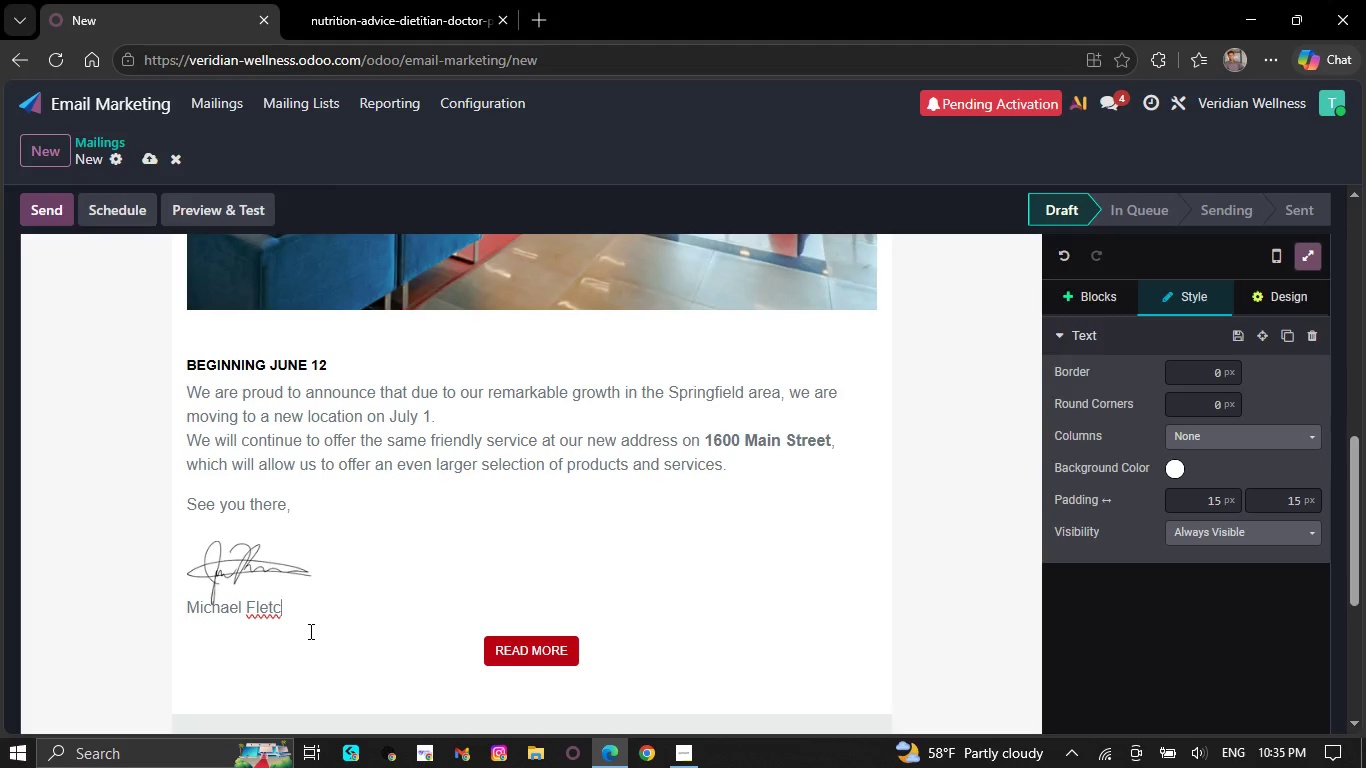 
key(Backspace)
 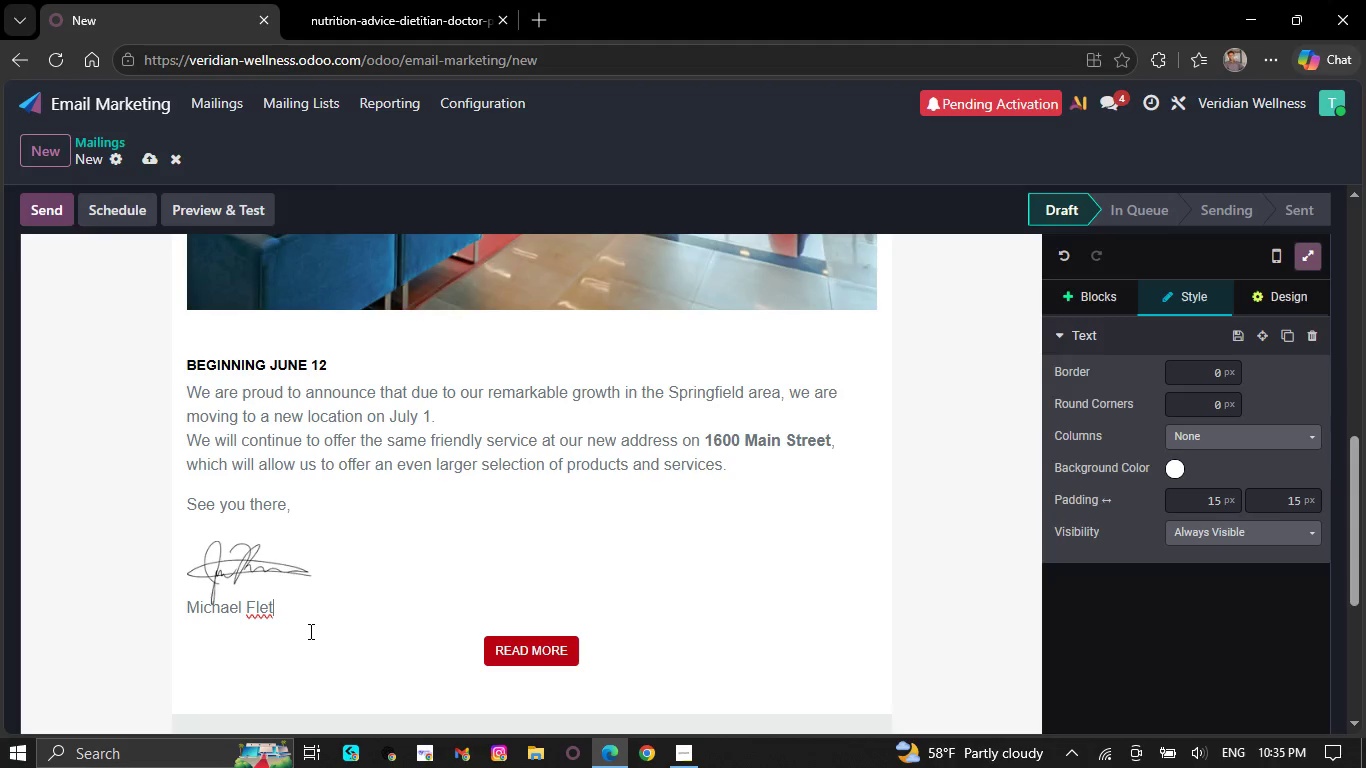 
key(Backspace)
 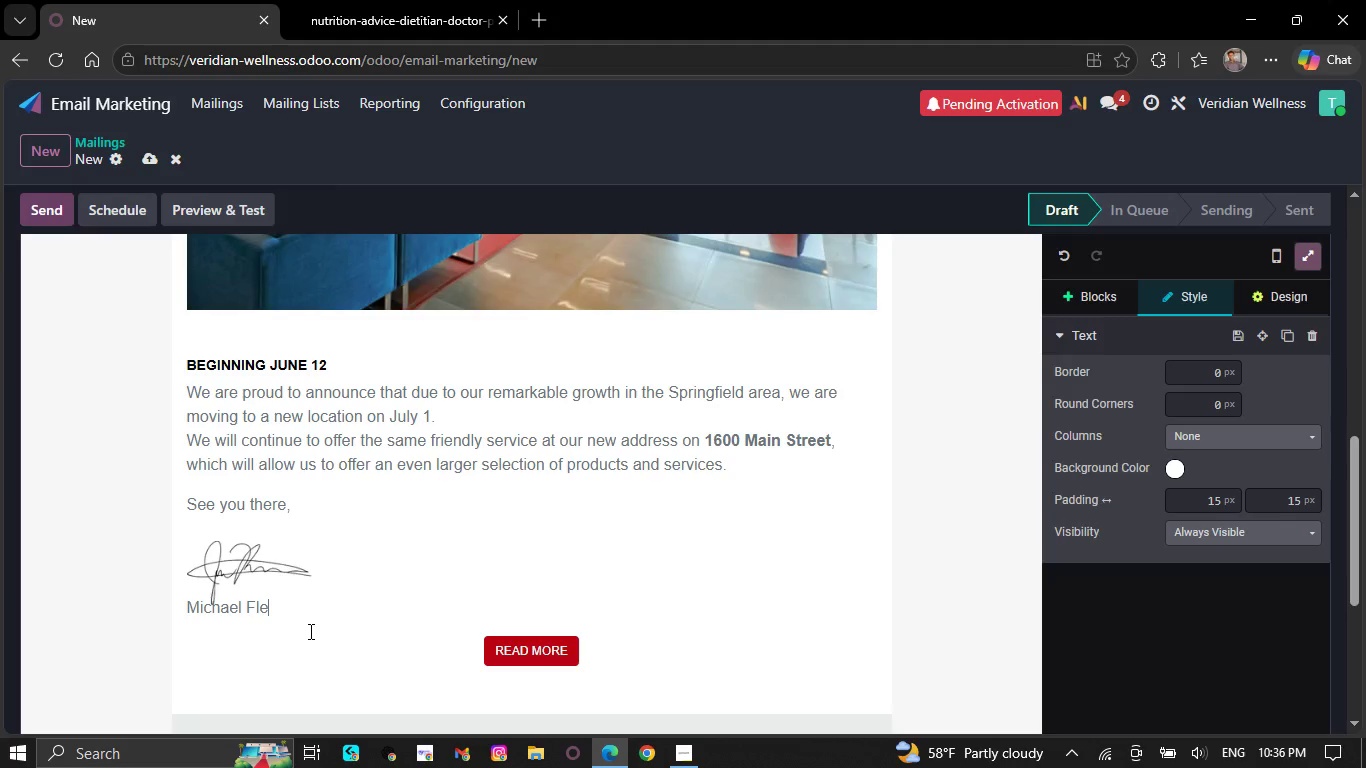 
wait(5.69)
 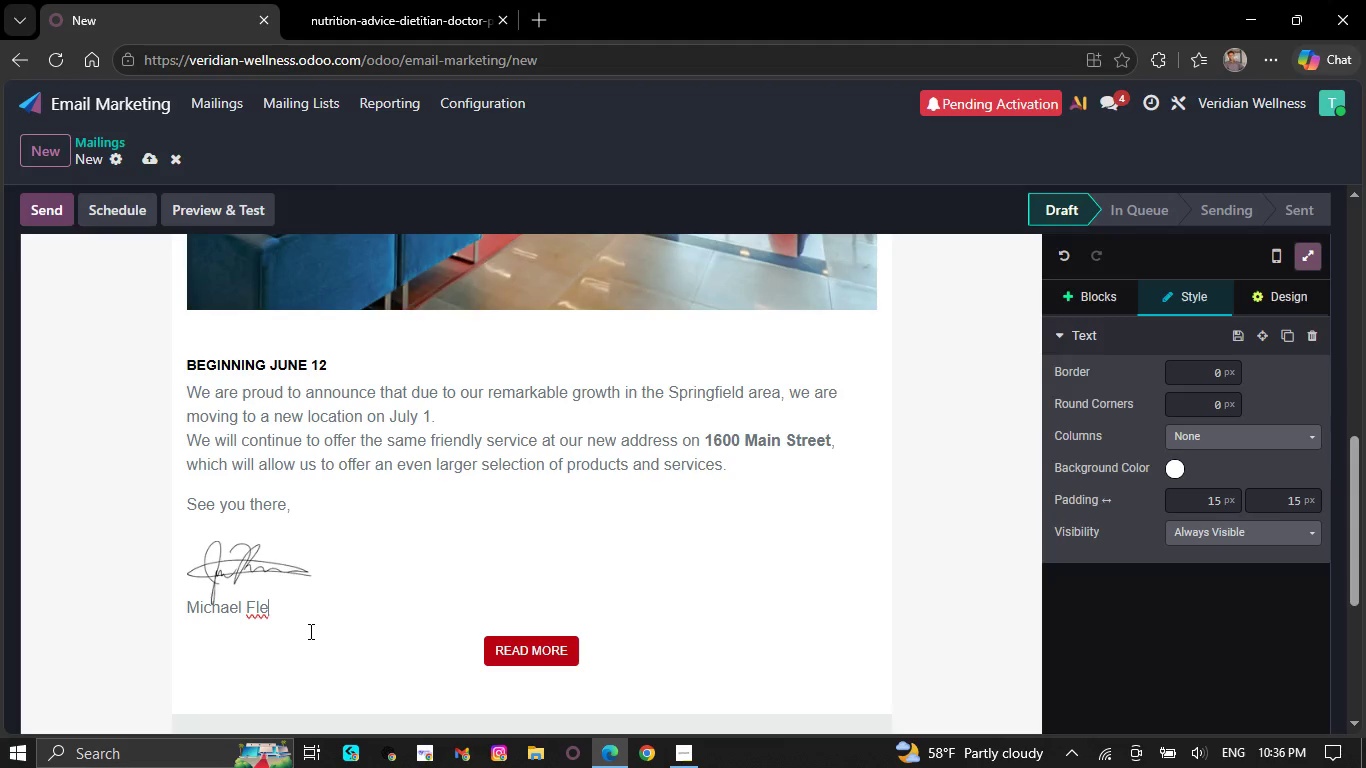 
key(Backspace)
 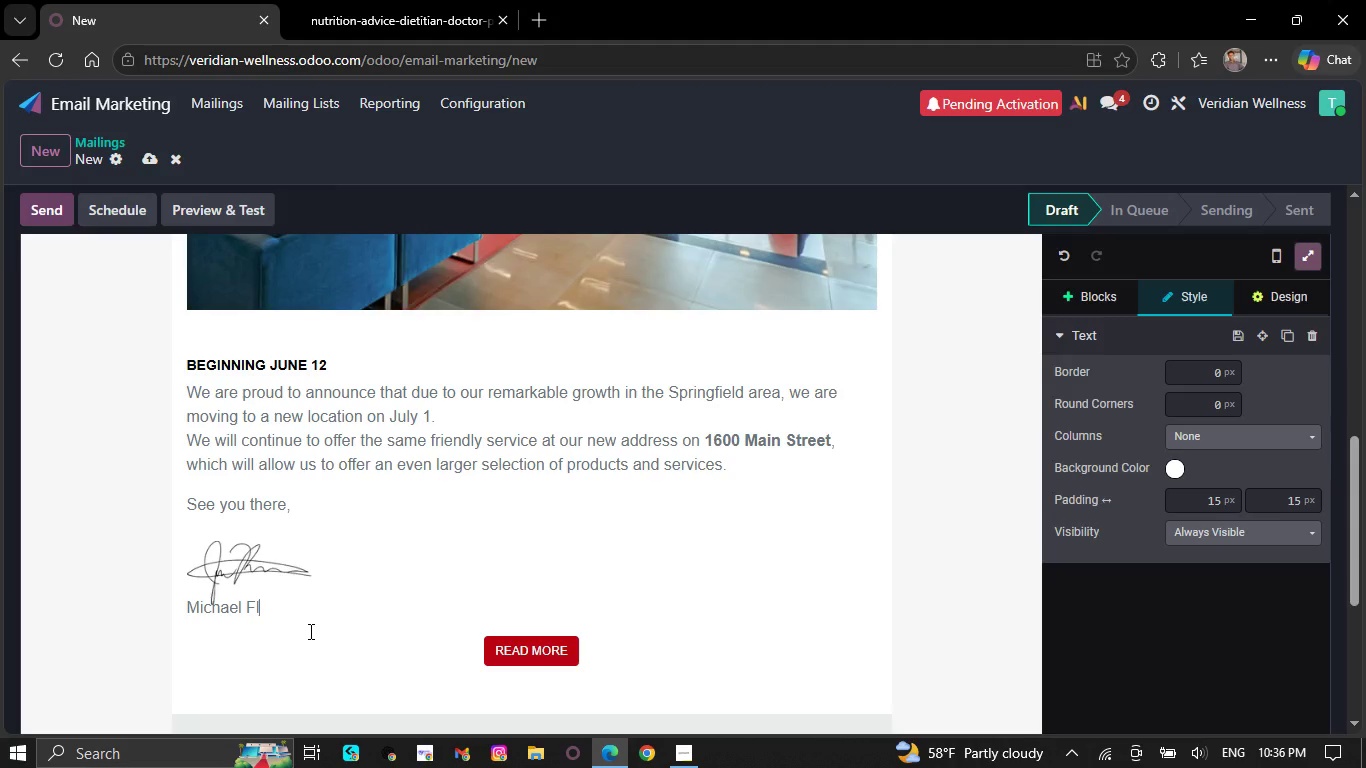 
key(Backspace)
 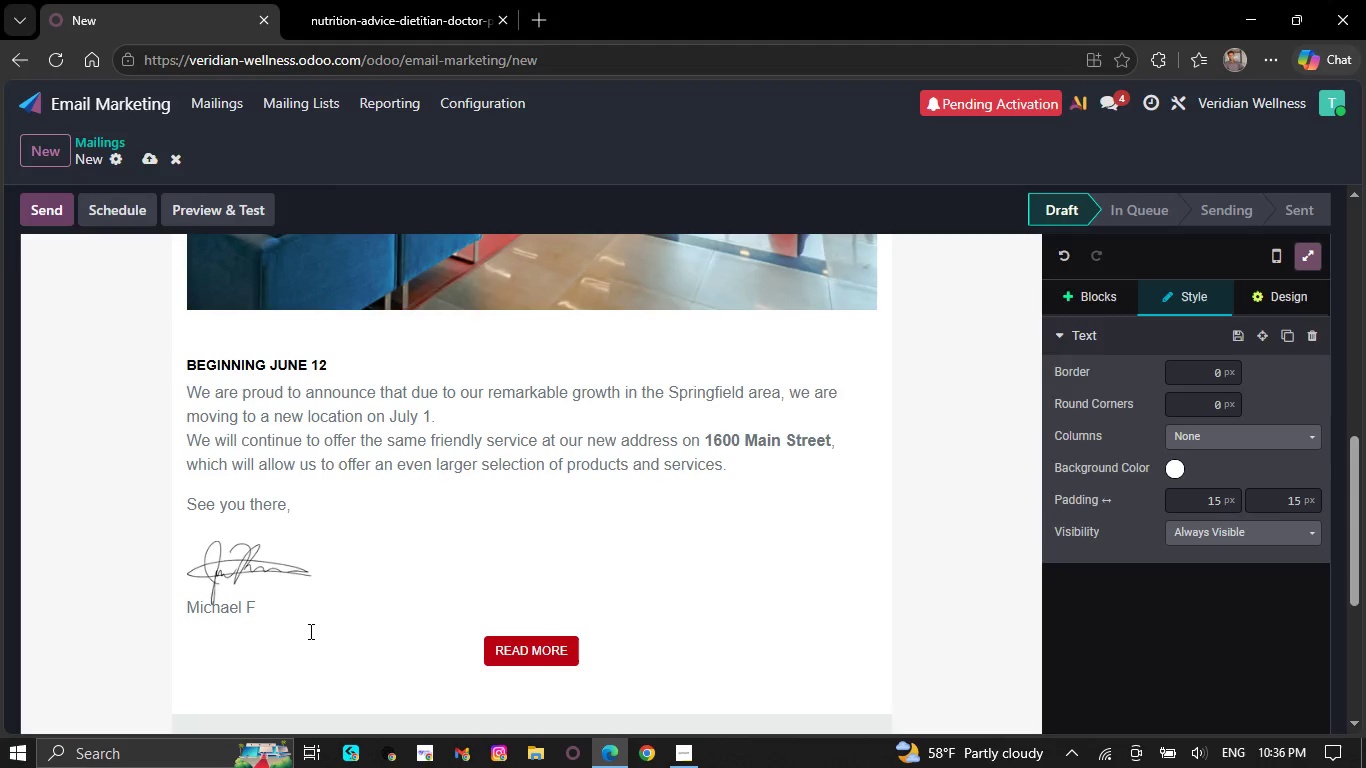 
key(Backspace)
 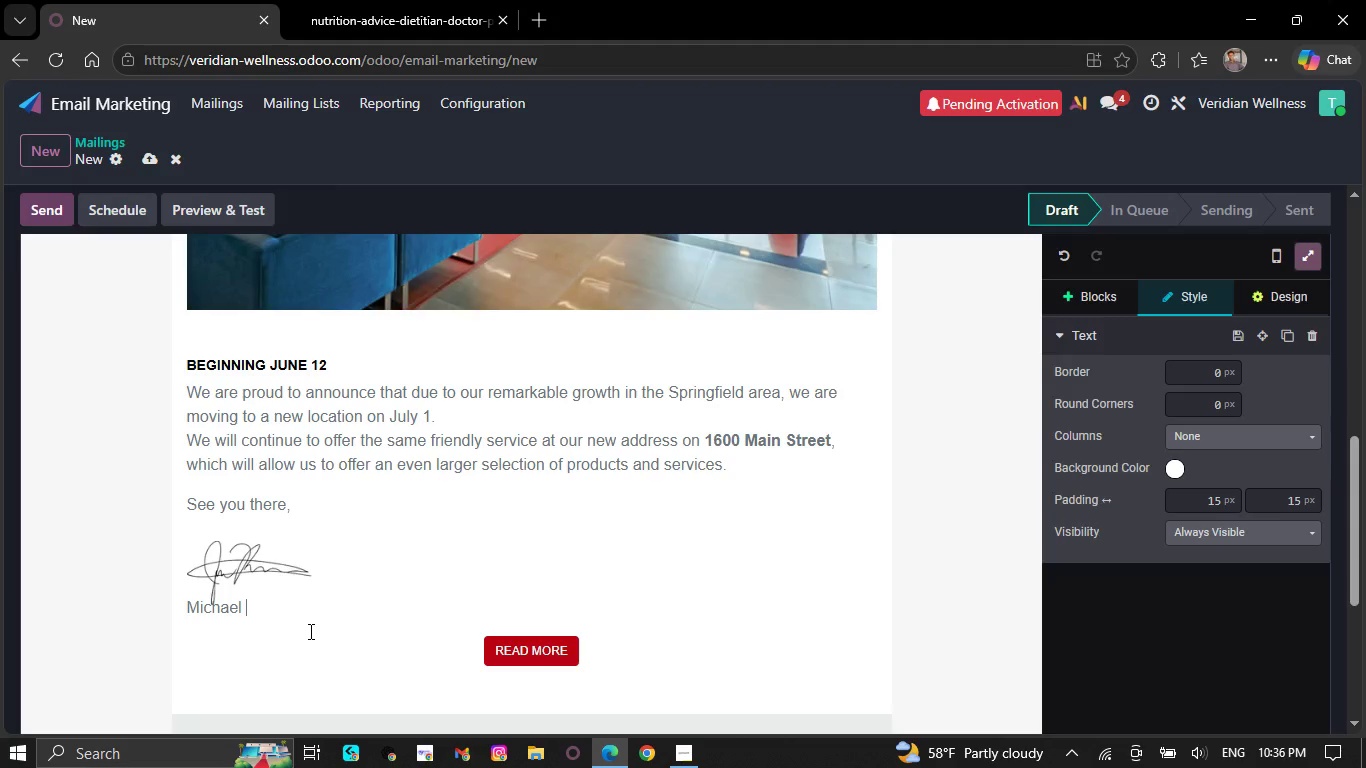 
key(Backspace)
 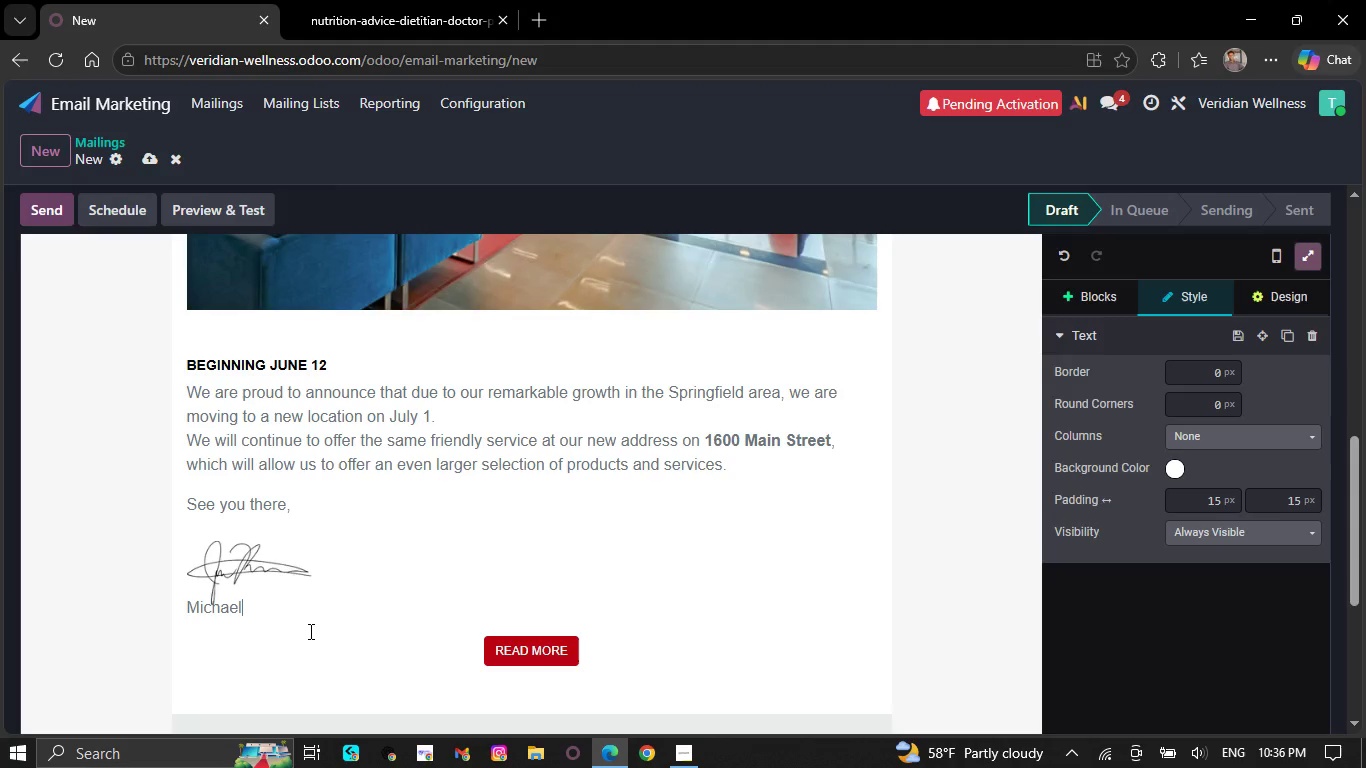 
wait(7.27)
 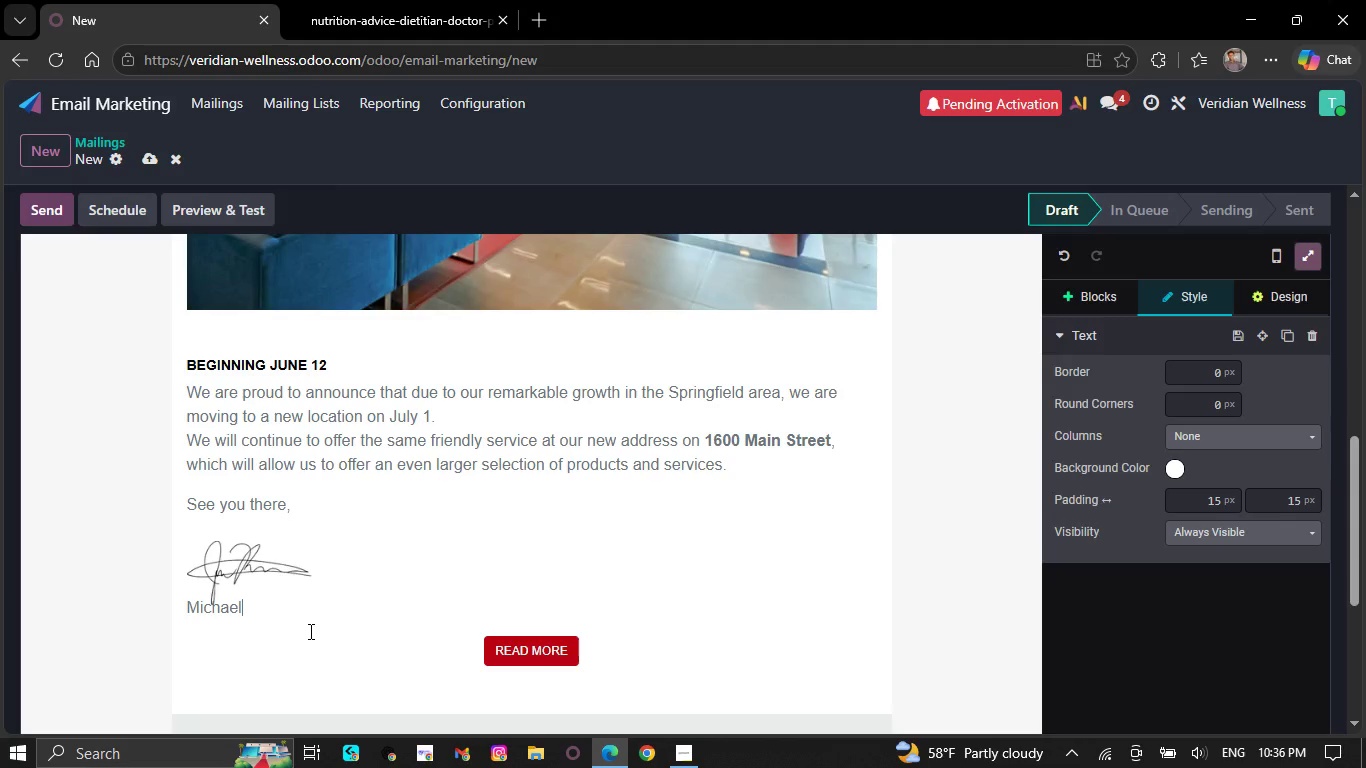 
key(Backspace)
 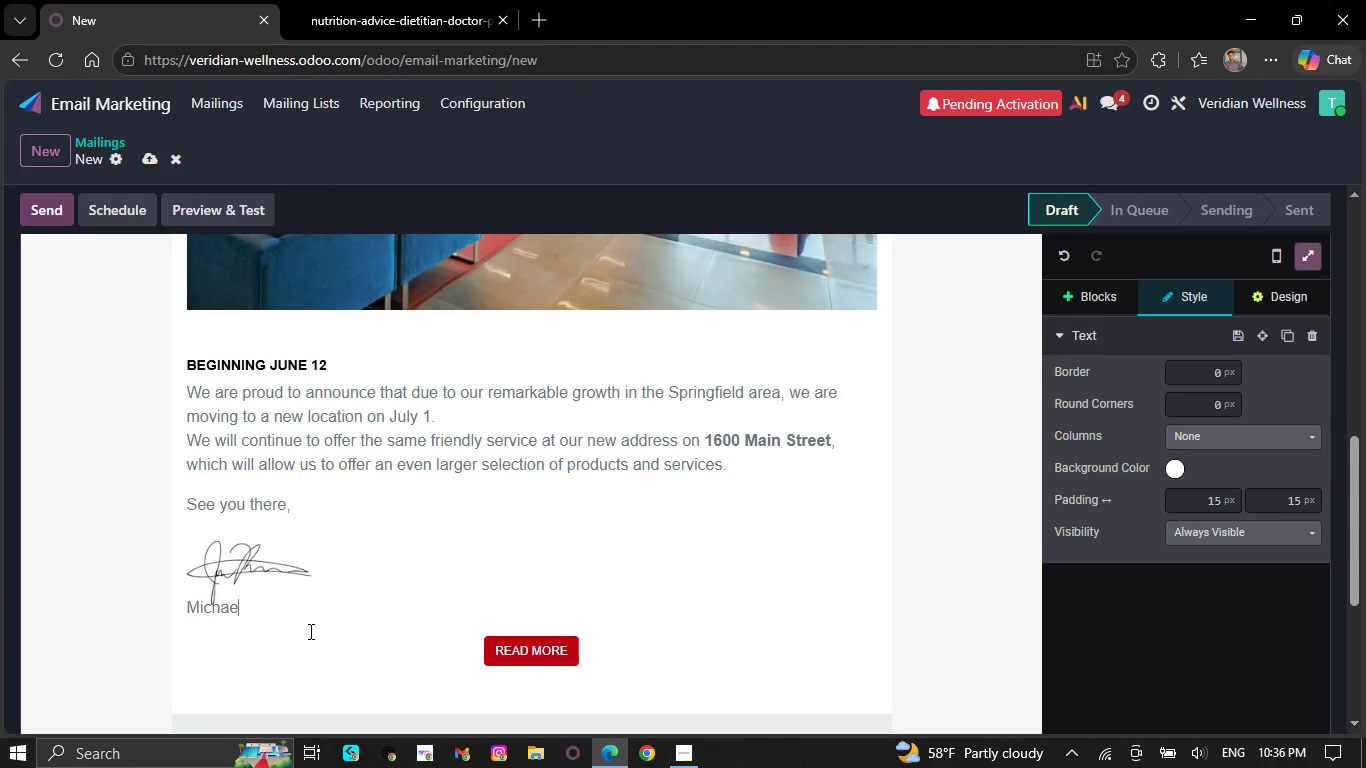 
key(Backspace)
 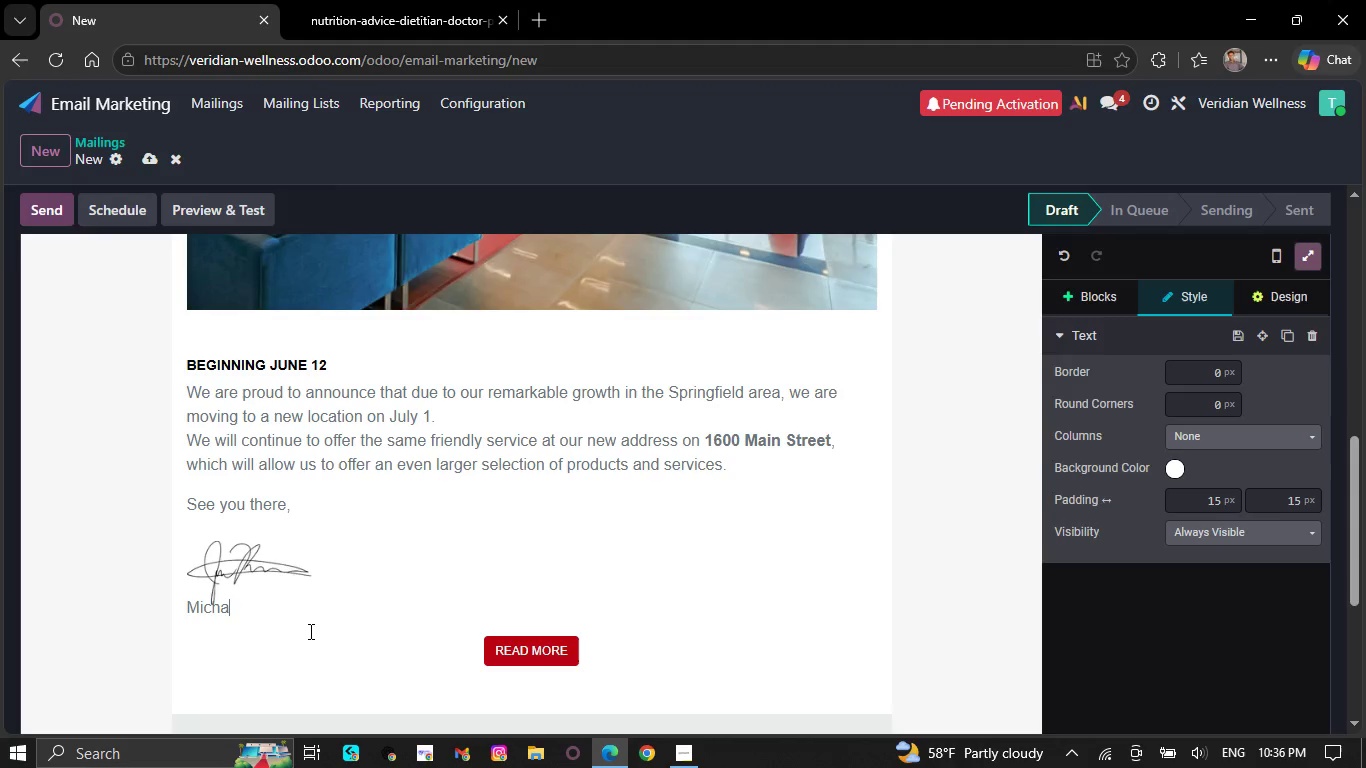 
key(Backspace)
 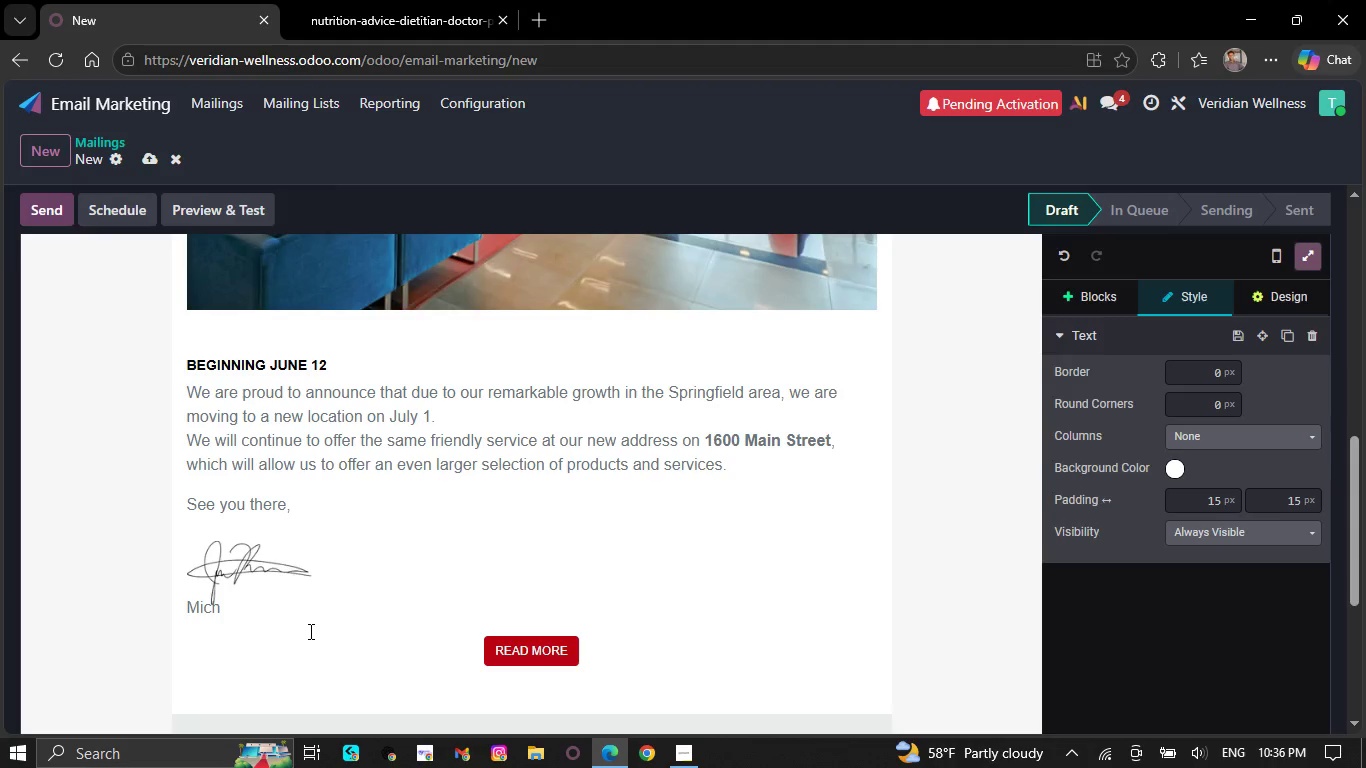 
key(Backspace)
 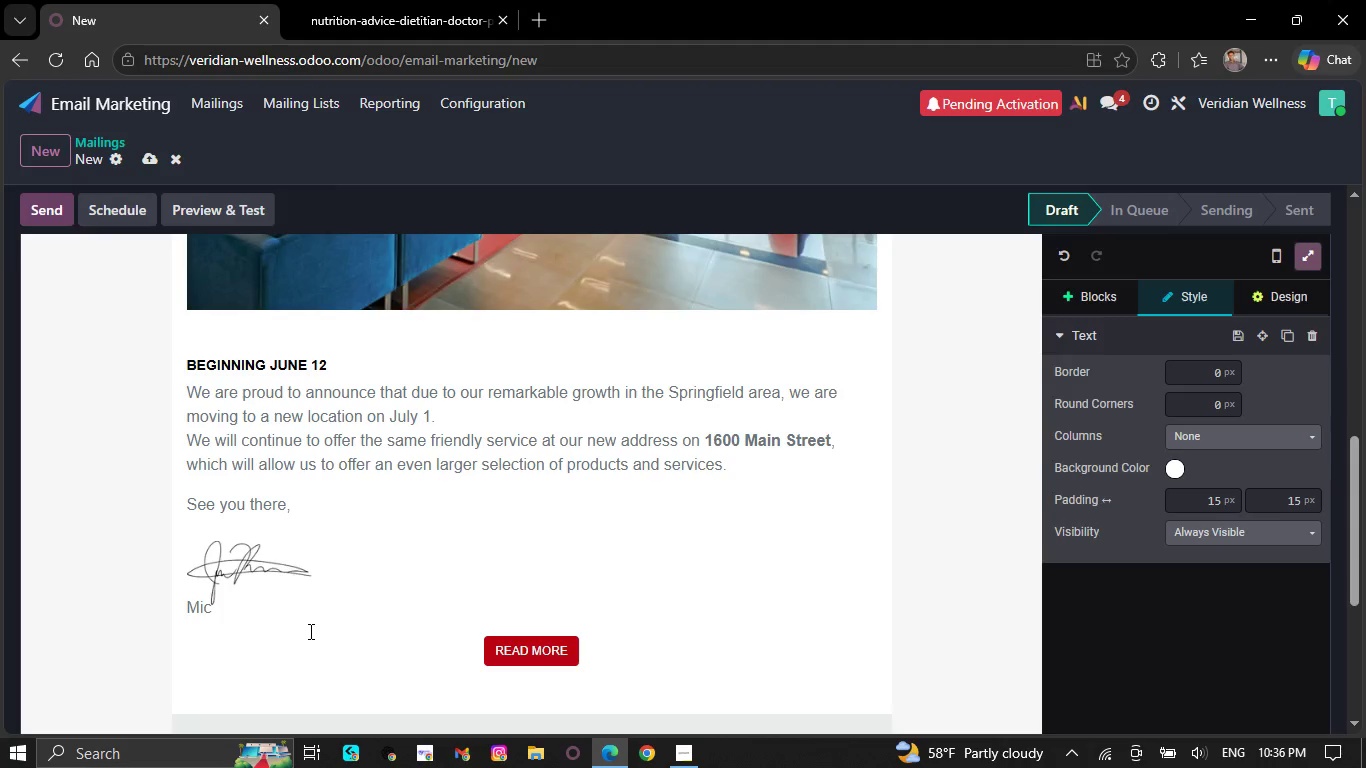 
key(Backspace)
 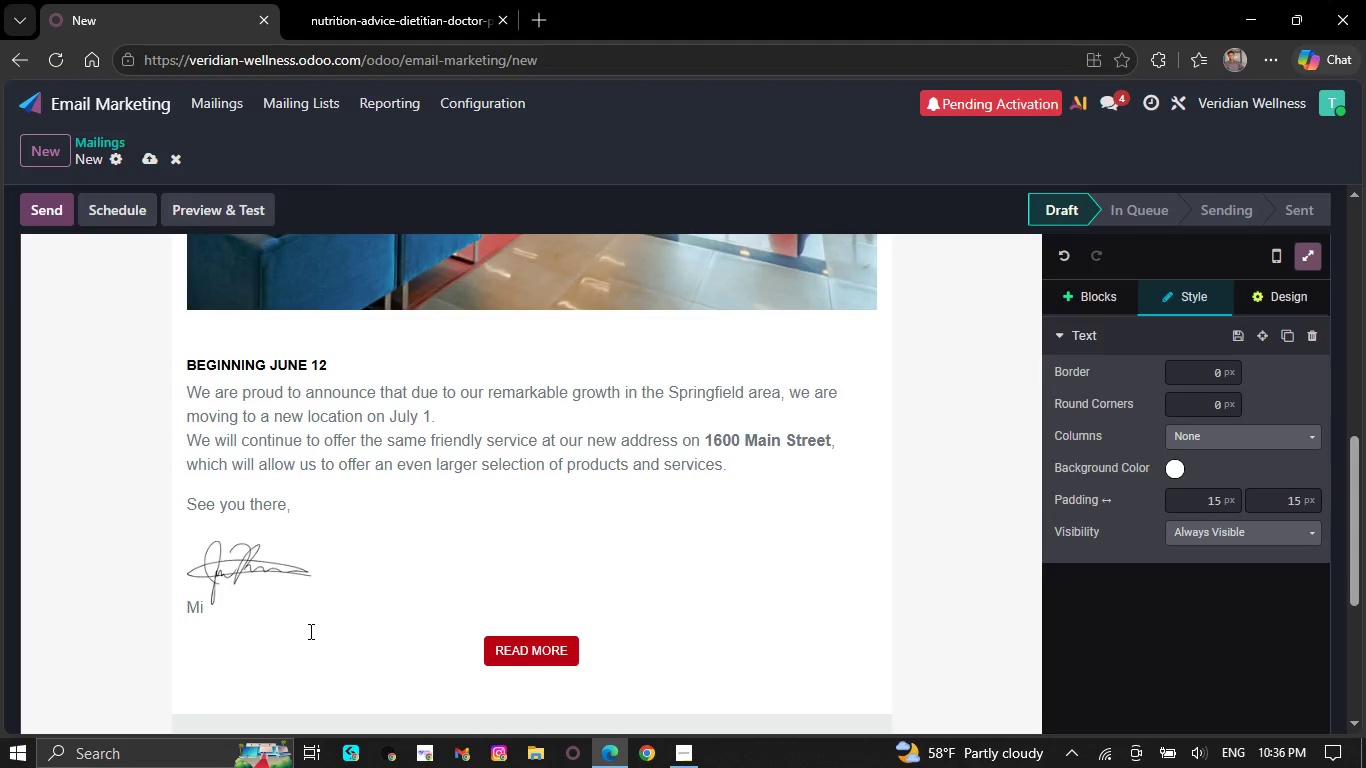 
key(Backspace)
 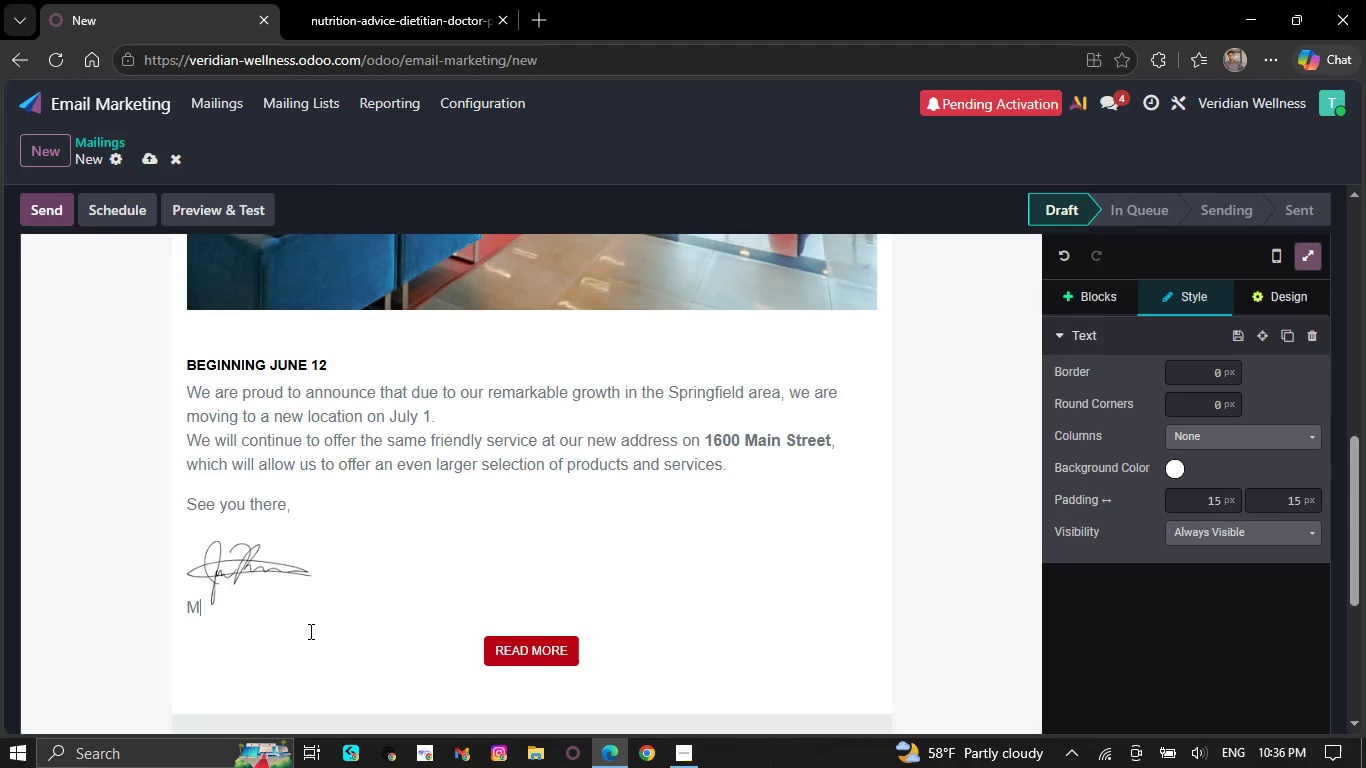 
key(Backspace)
 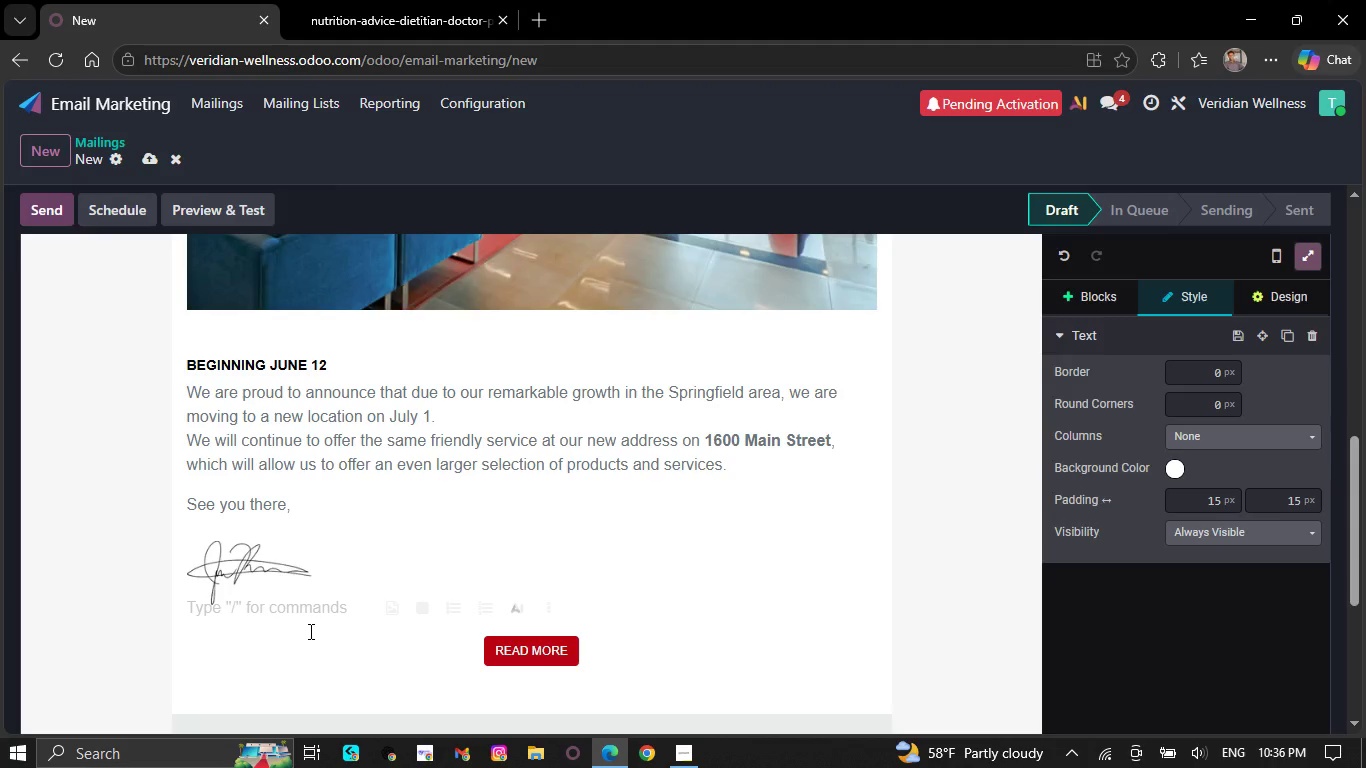 
key(Backspace)
 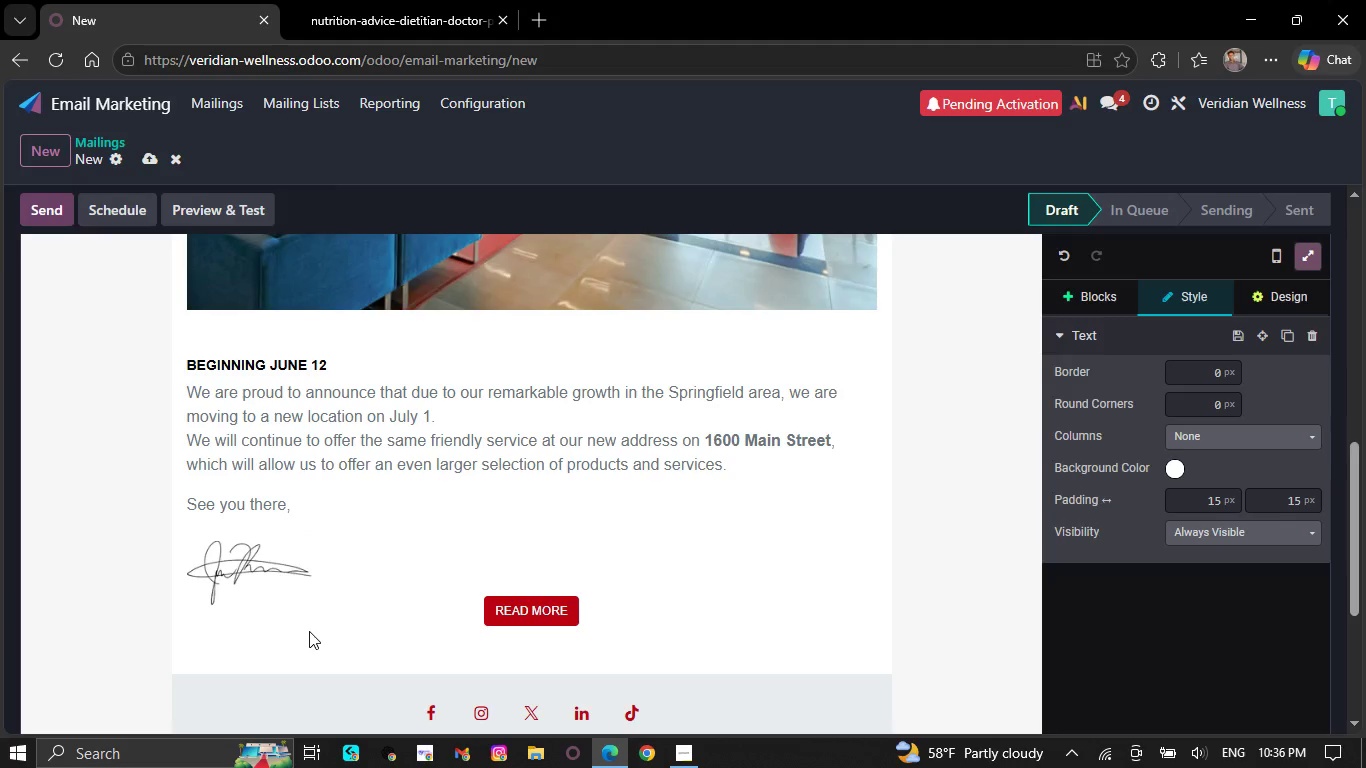 
wait(5.36)
 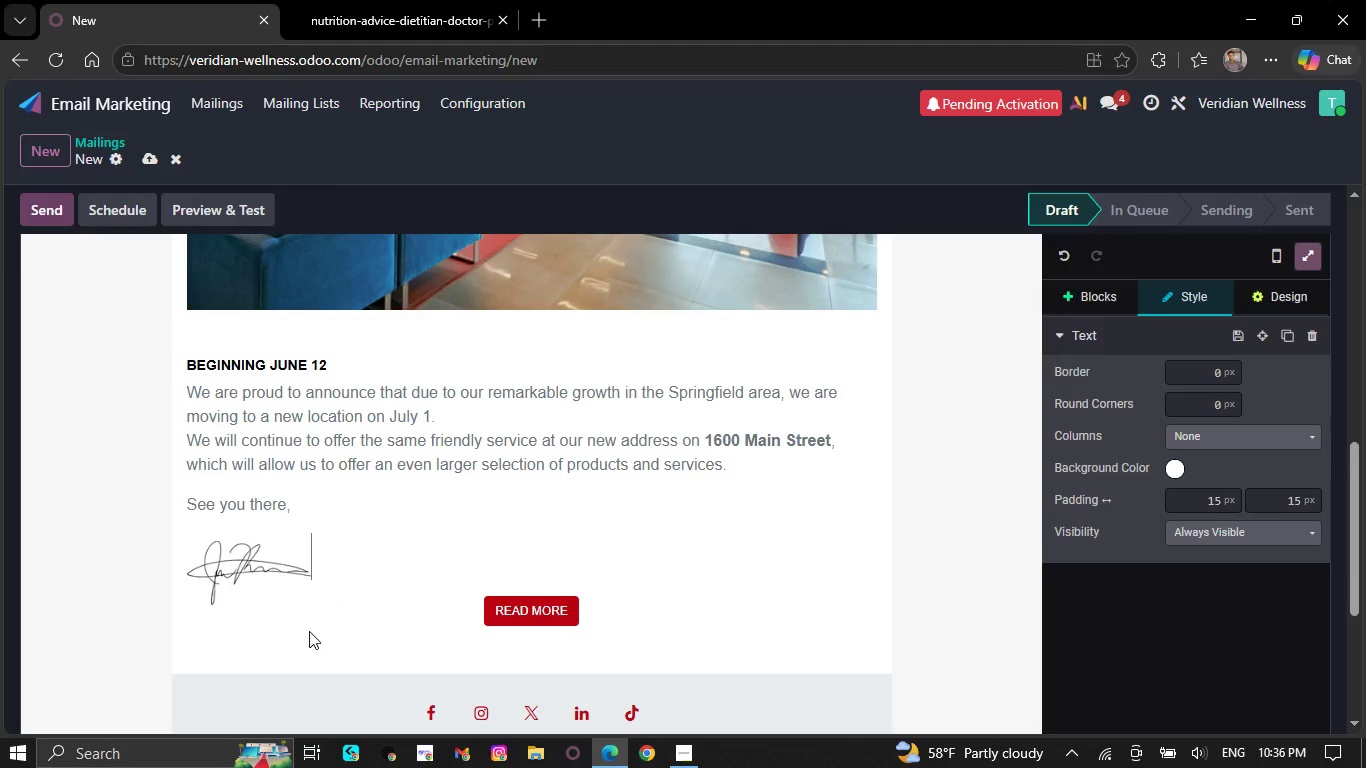 
key(Backspace)
 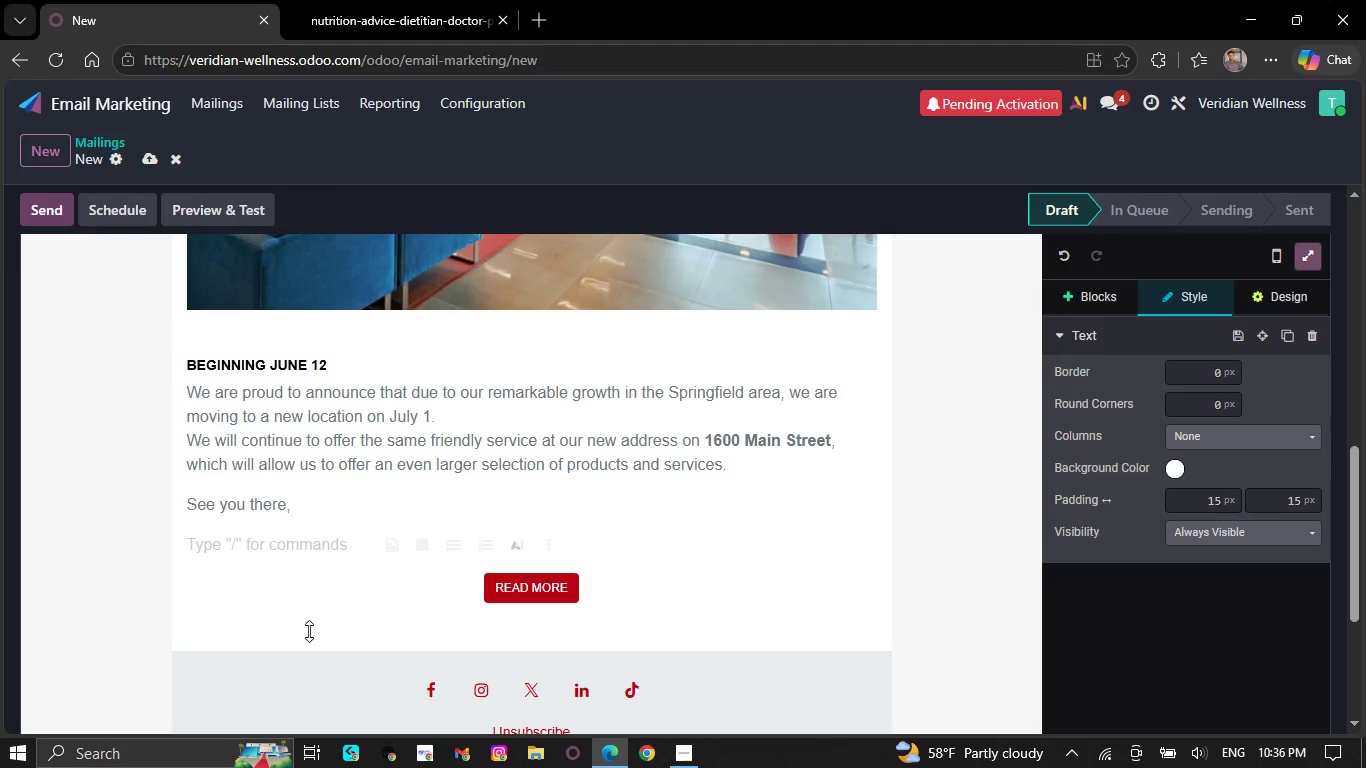 
key(Backspace)
 